 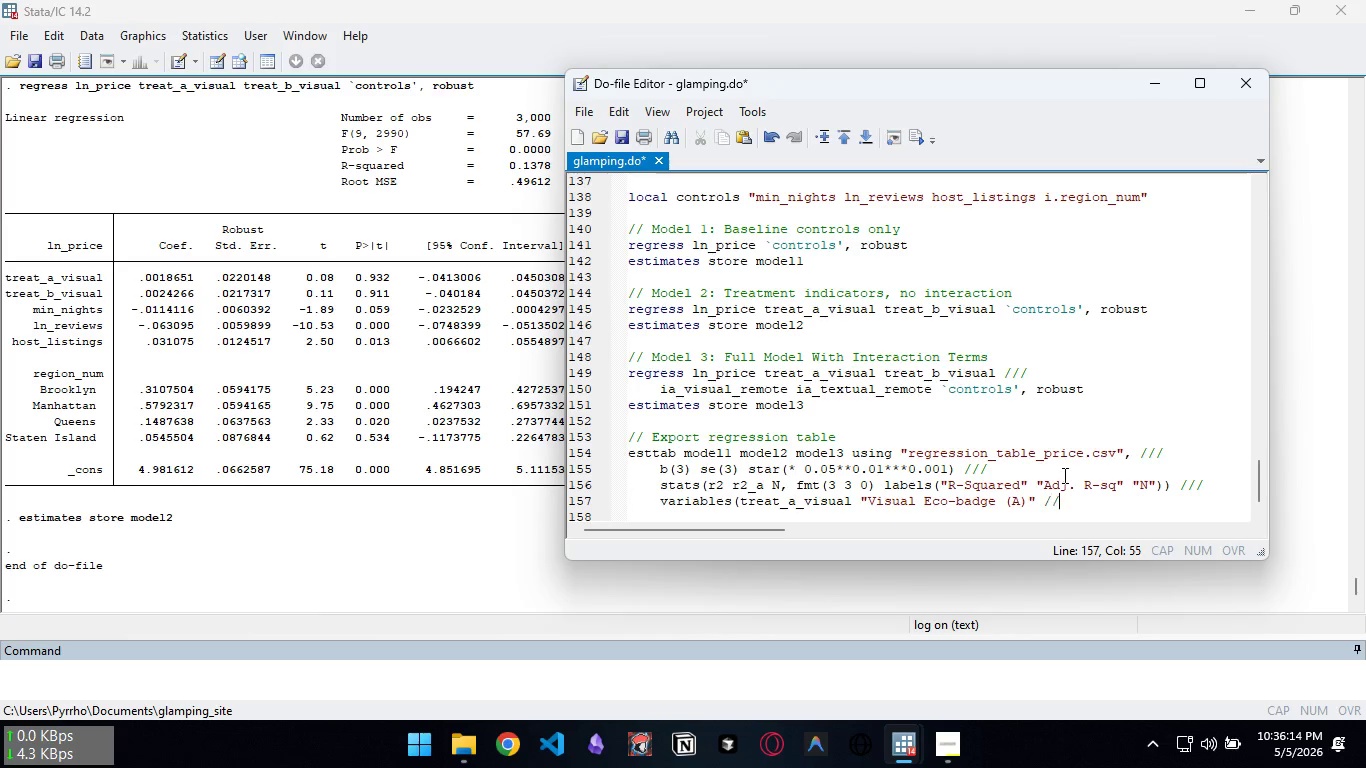 
key(Slash)
 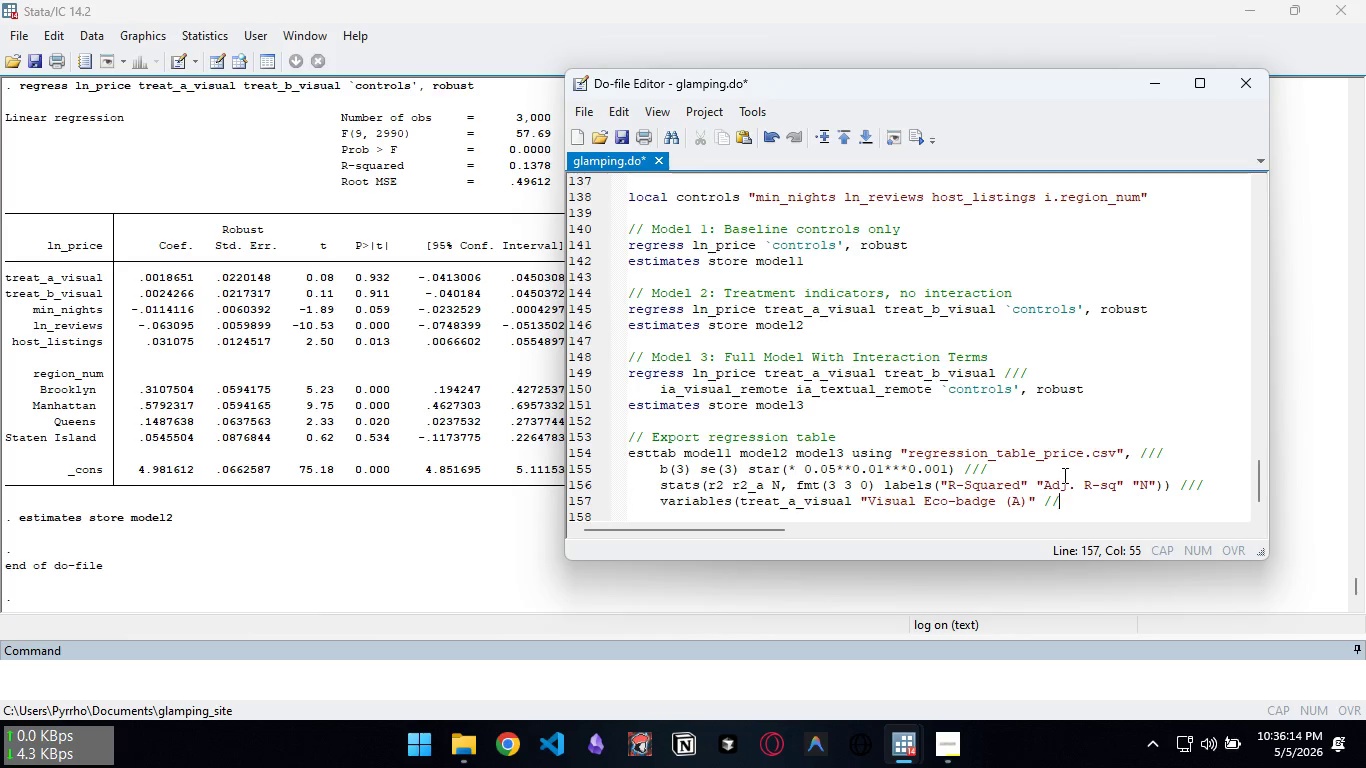 
key(Slash)
 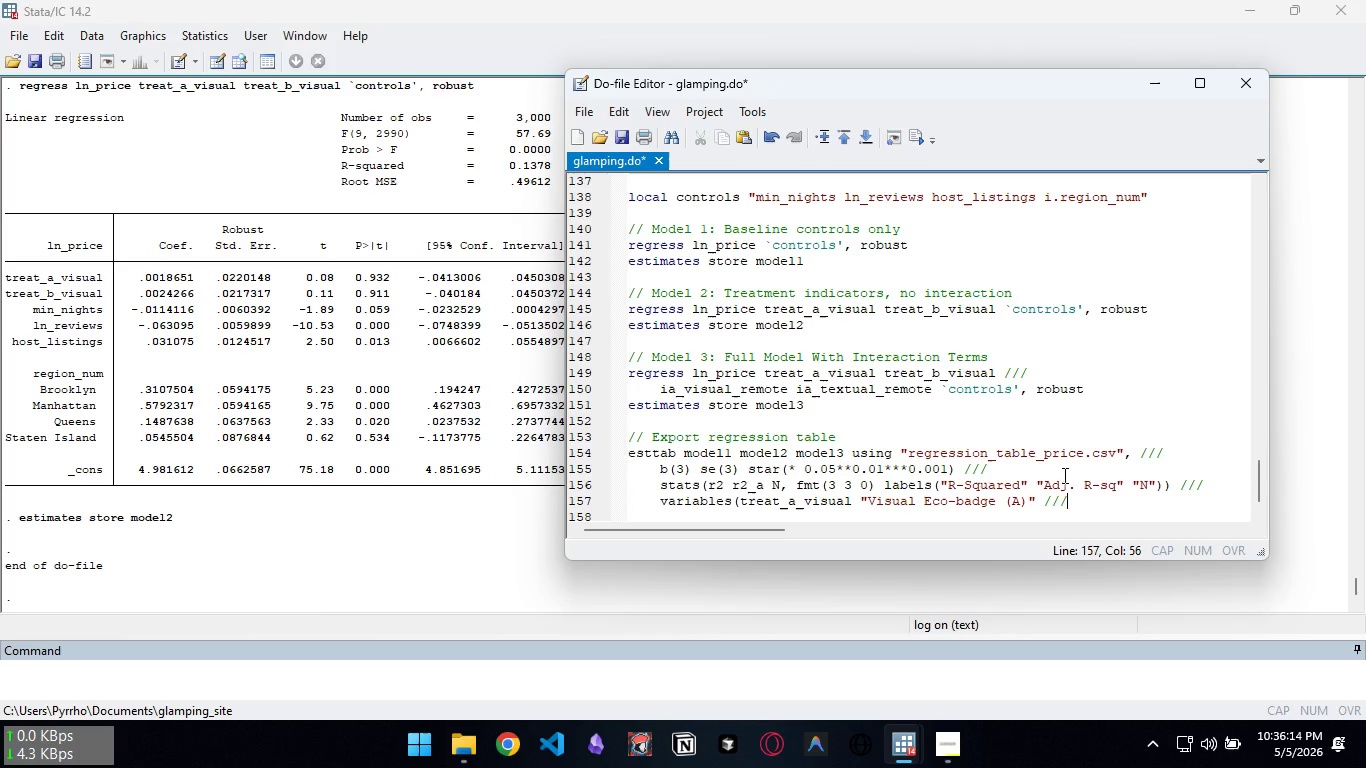 
key(Slash)
 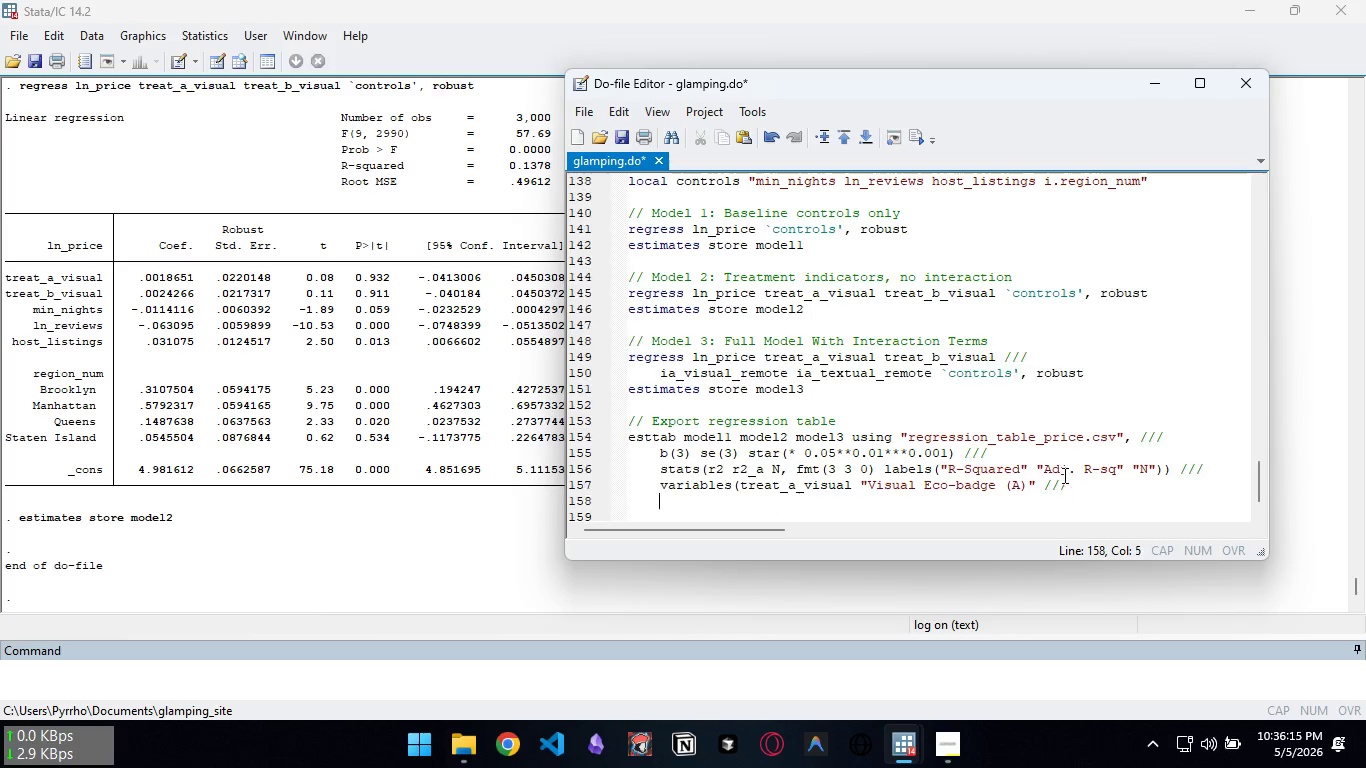 
key(Enter)
 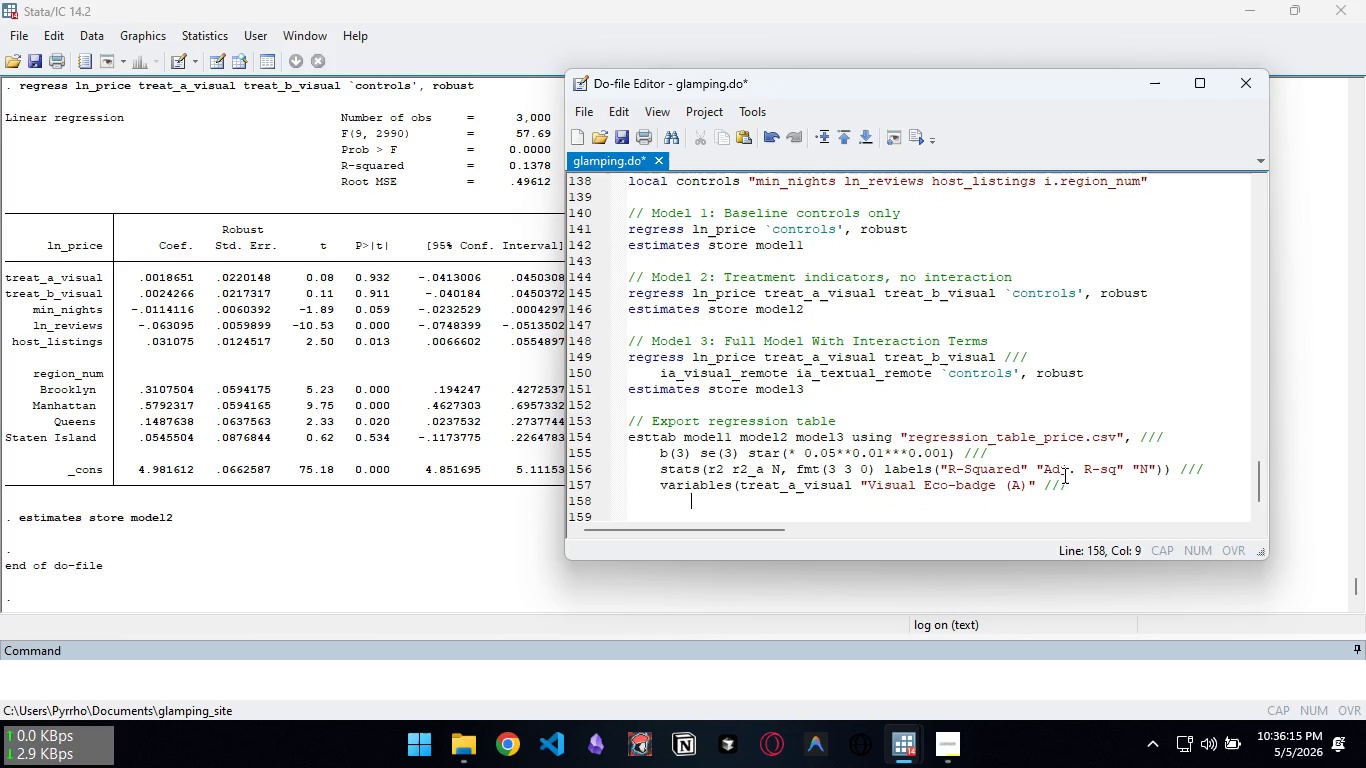 
key(Tab)
key(Tab)
key(Tab)
type(treat )
key(Backspace)
type(_b_visual "V)
key(Backspace)
type(Textual Disclosure (B)" ///)
 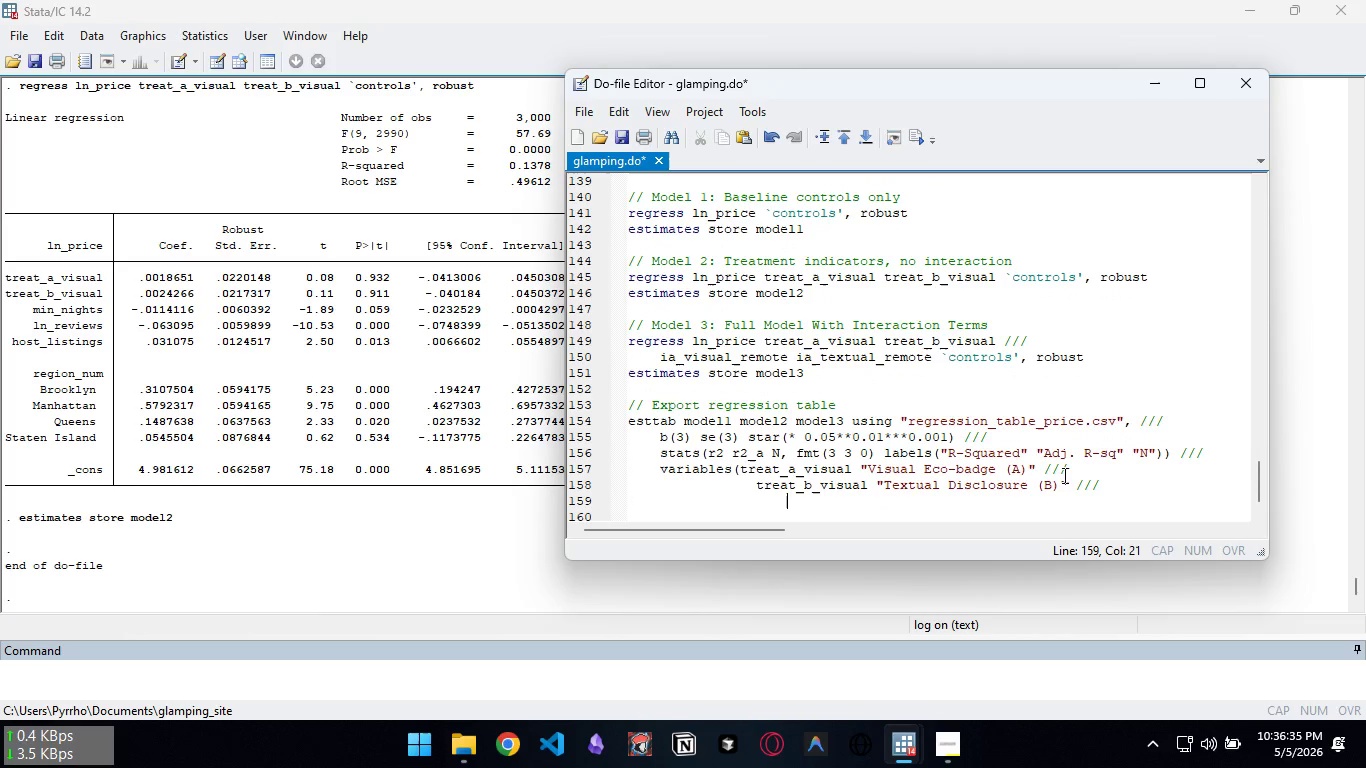 
 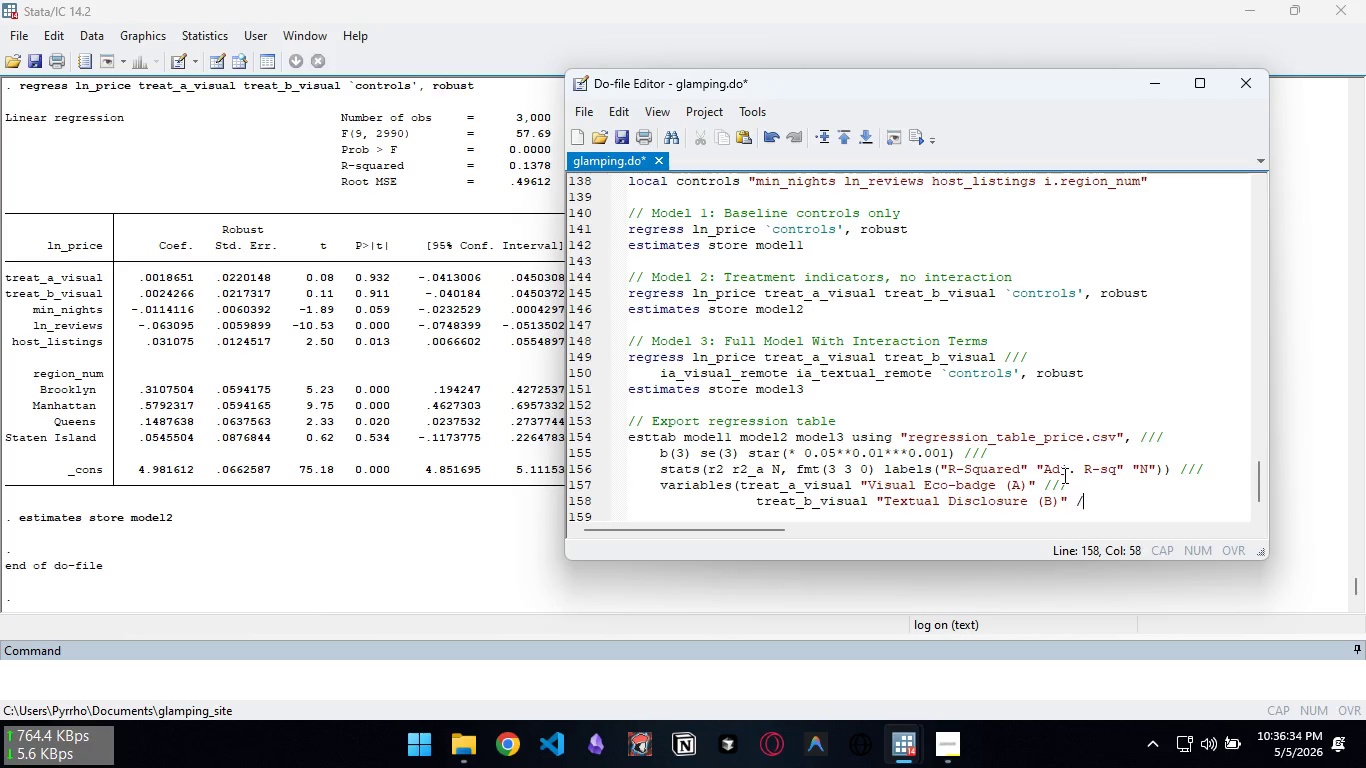 
key(Enter)
 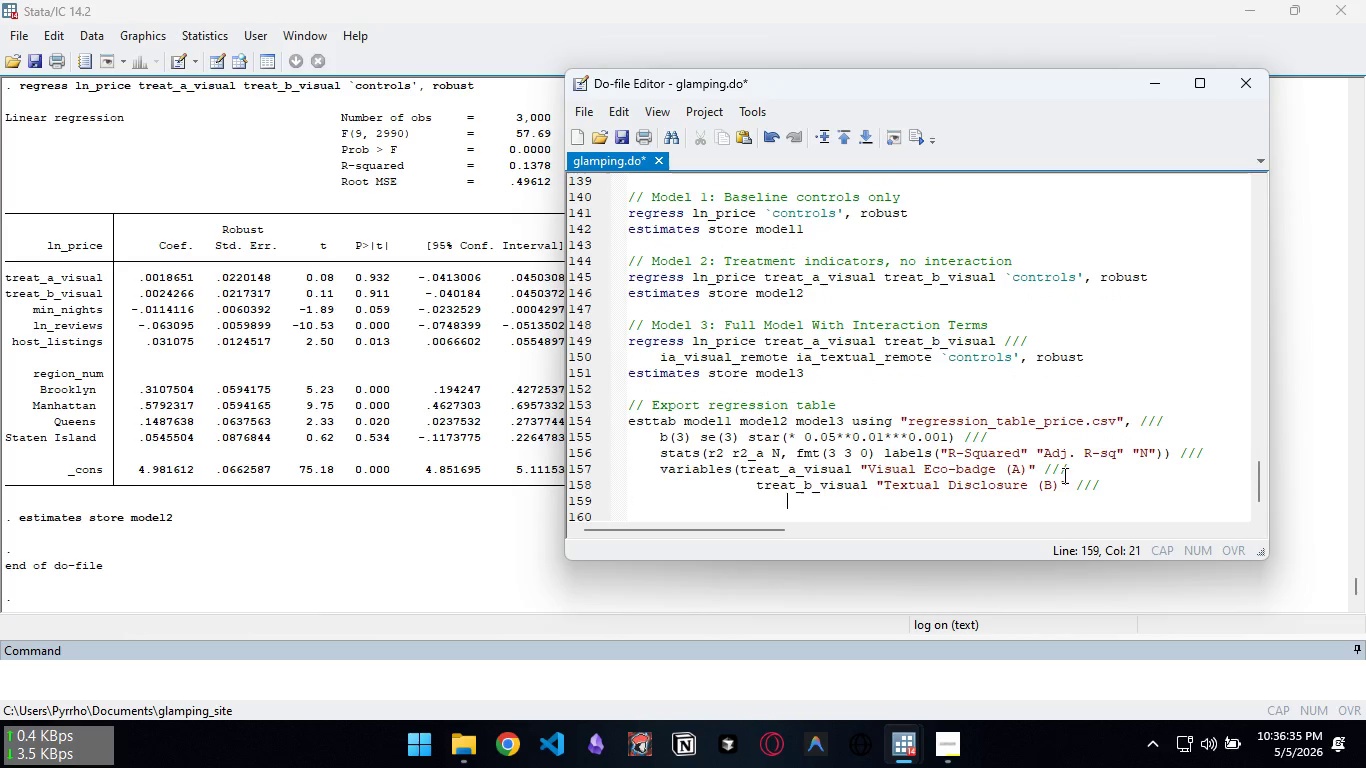 
key(Tab)
key(Backspace)
type(treat)
 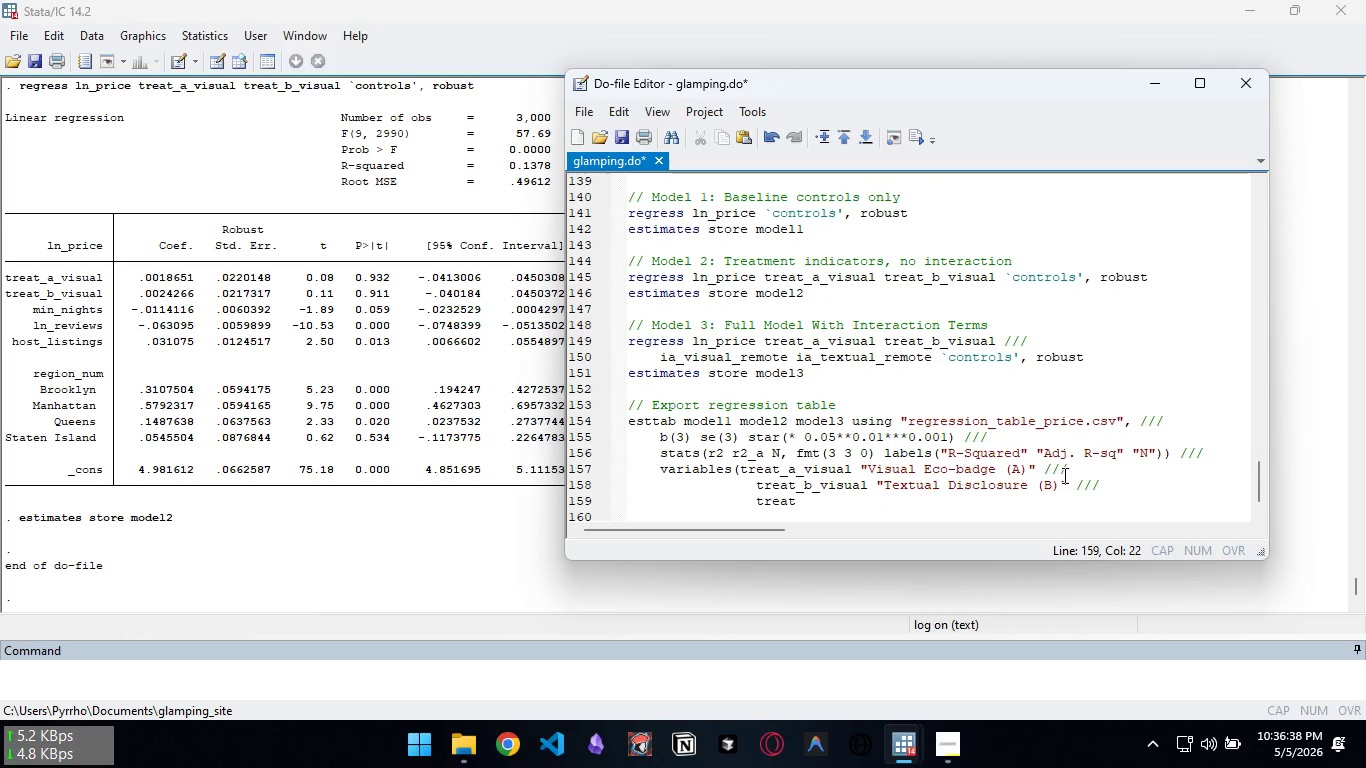 
key(Control+ControlLeft)
 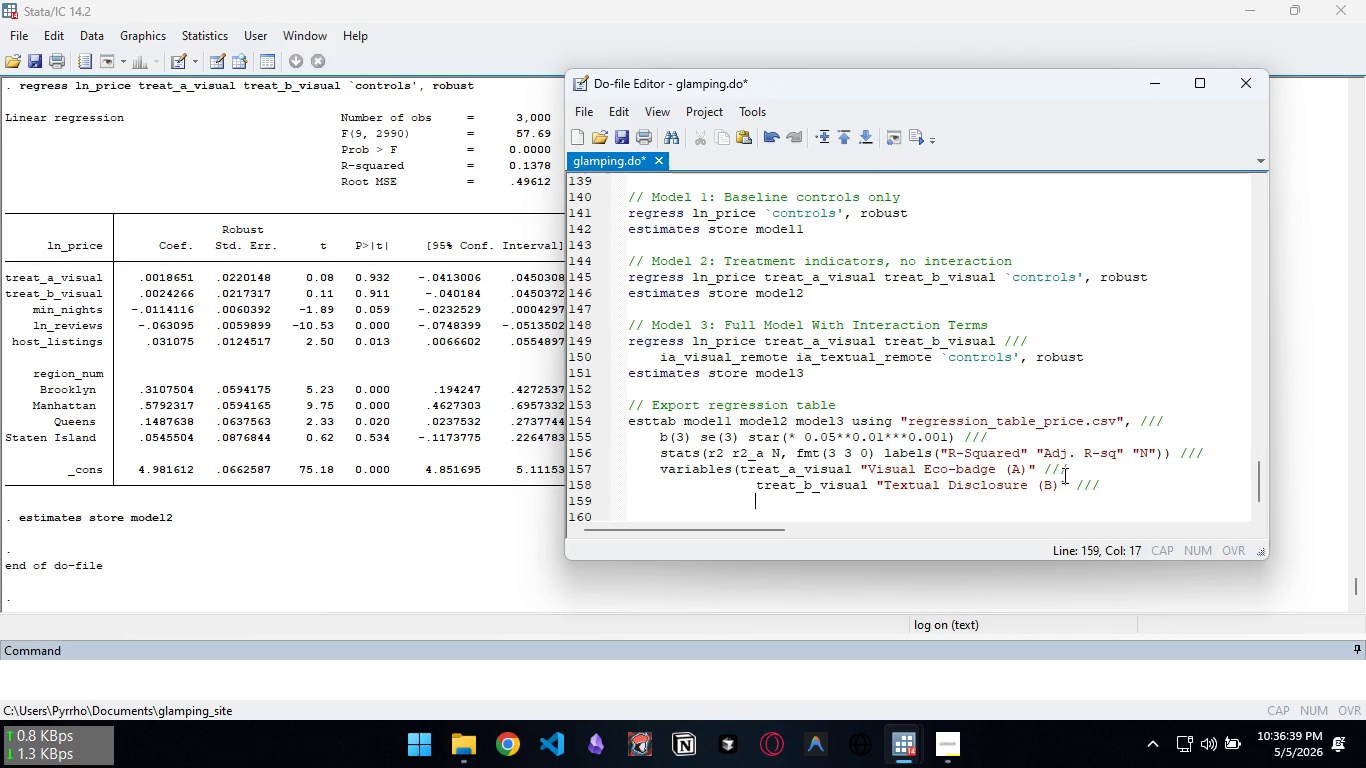 
key(Control+Backspace)
 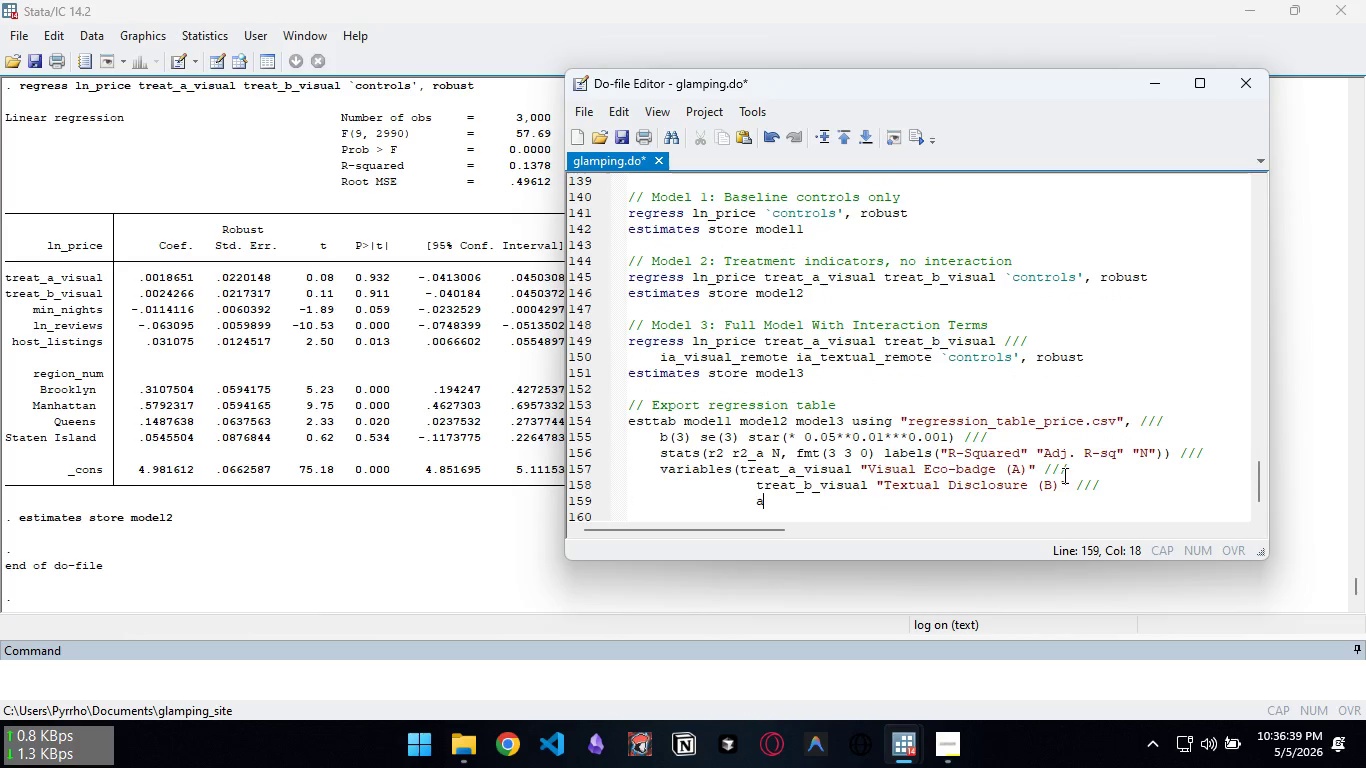 
type(a)
key(Backspace)
type(ia_visual_remote "Badge x Remote Work" ///)
 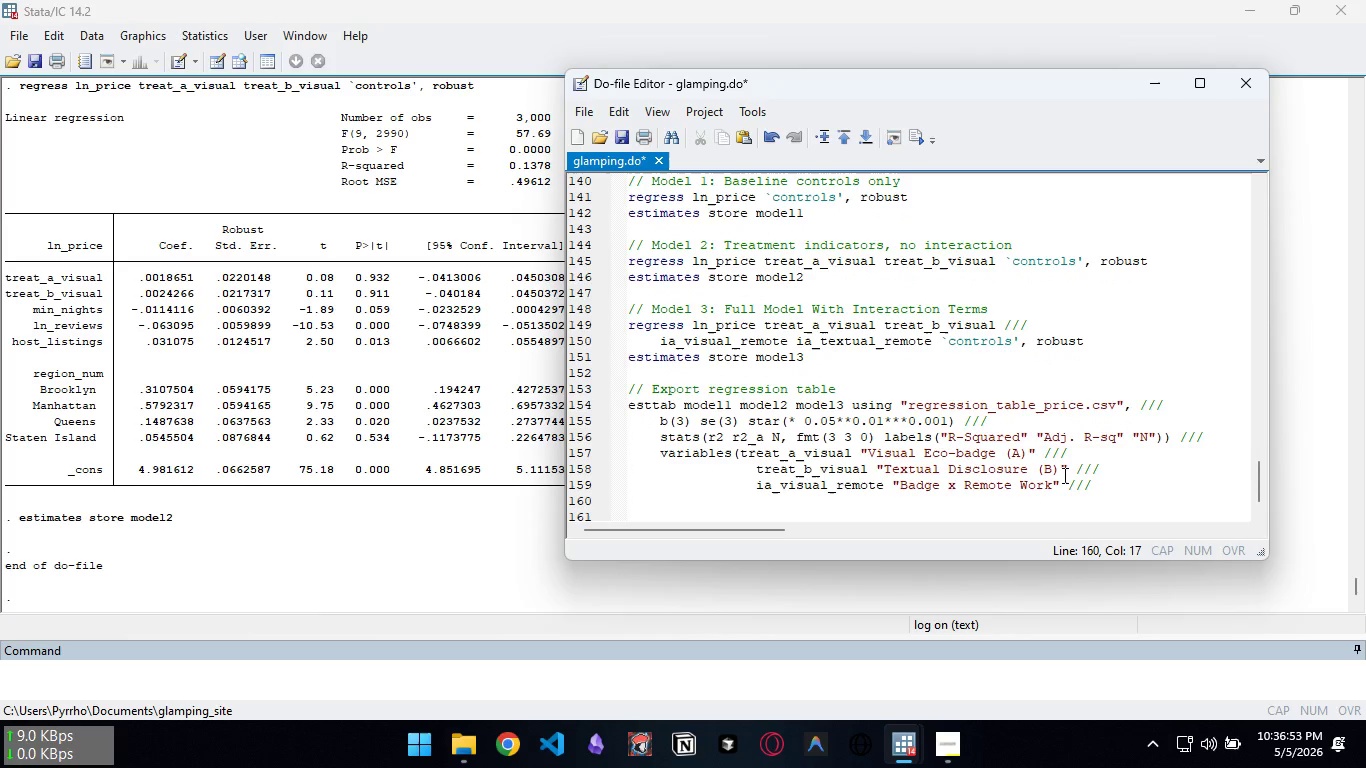 
 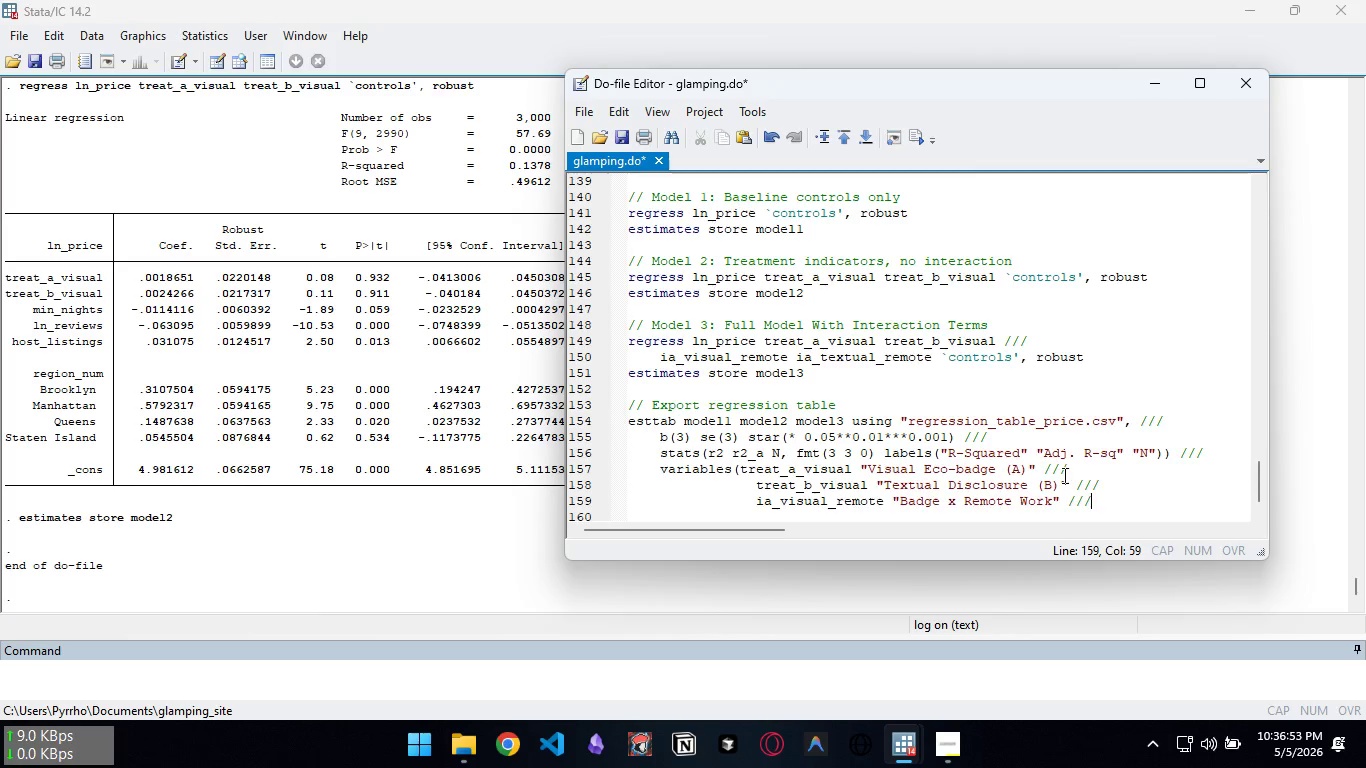 
key(Enter)
 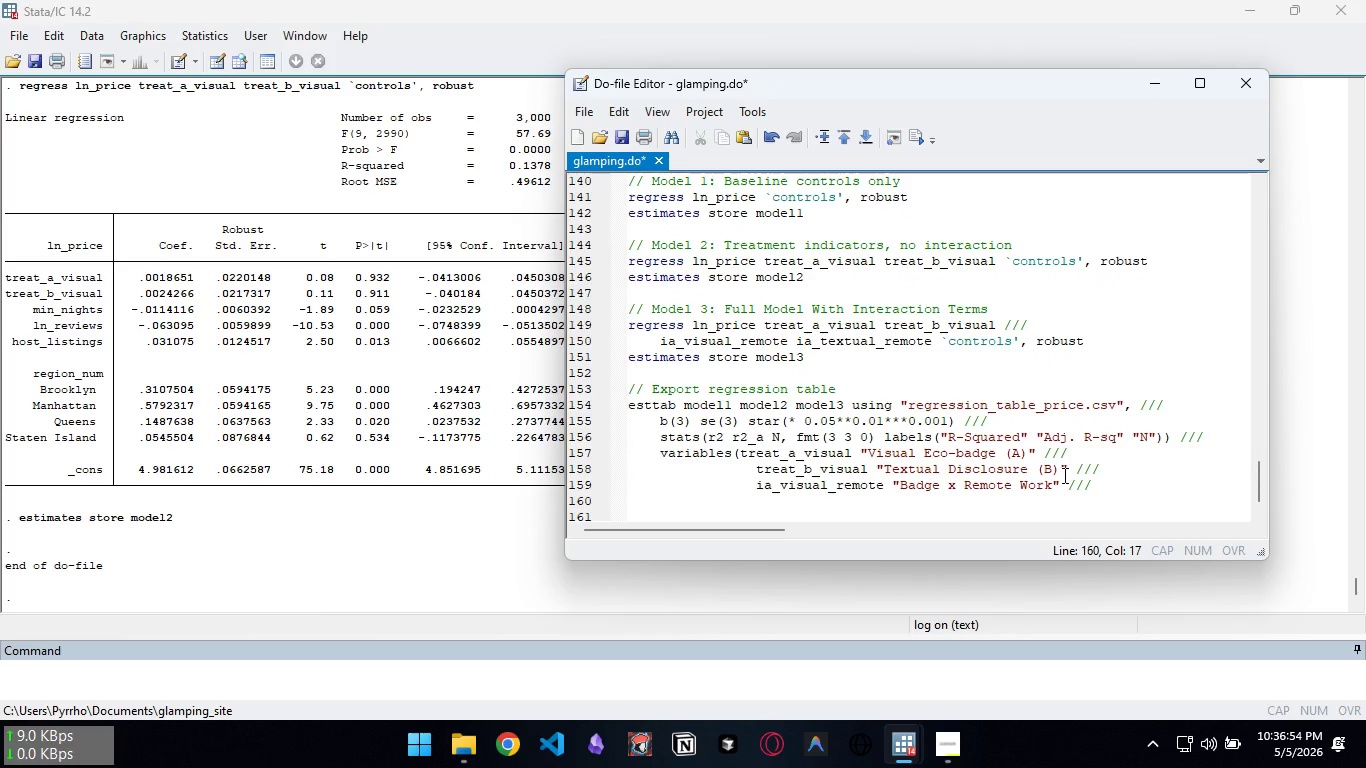 
type(ia_textual )
key(Backspace)
key(Backspace)
type(l_remoe)
key(Backspace)
type(te ")
 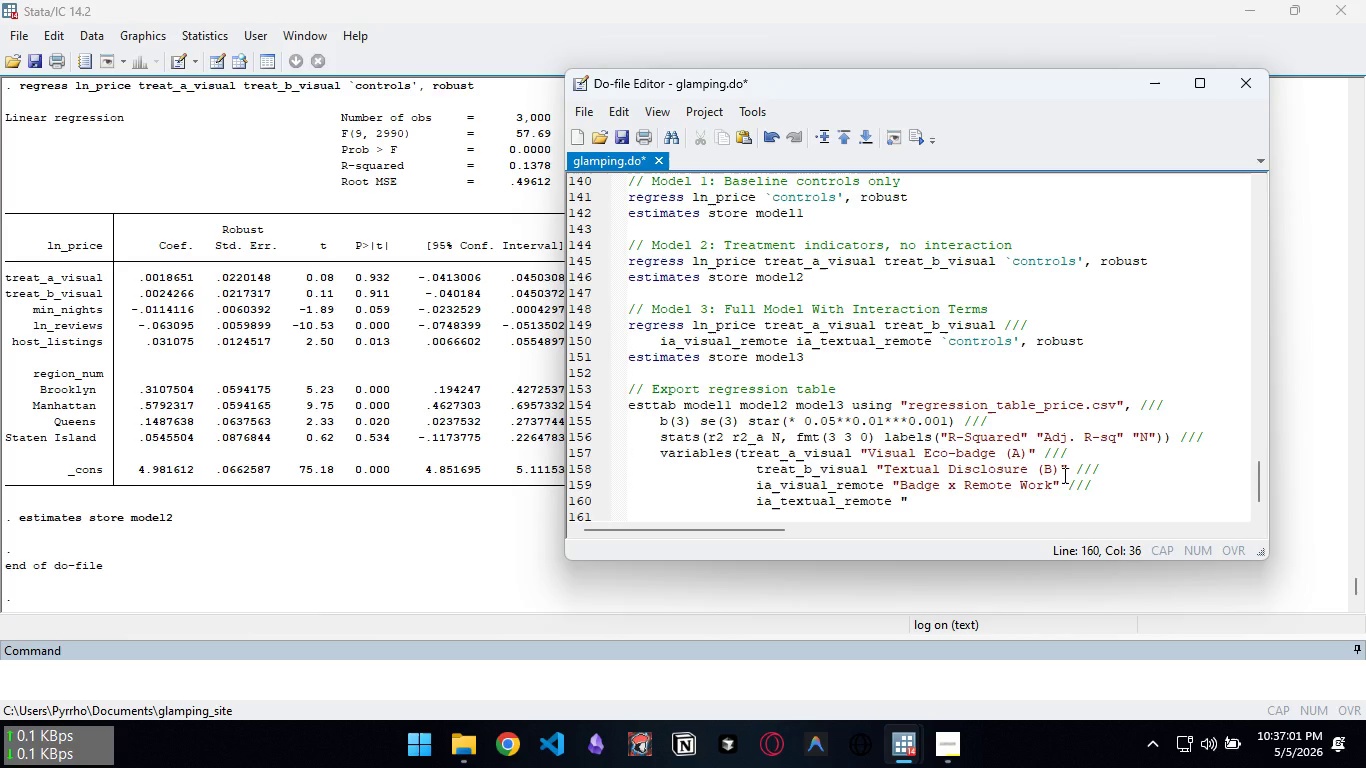 
wait(6.19)
 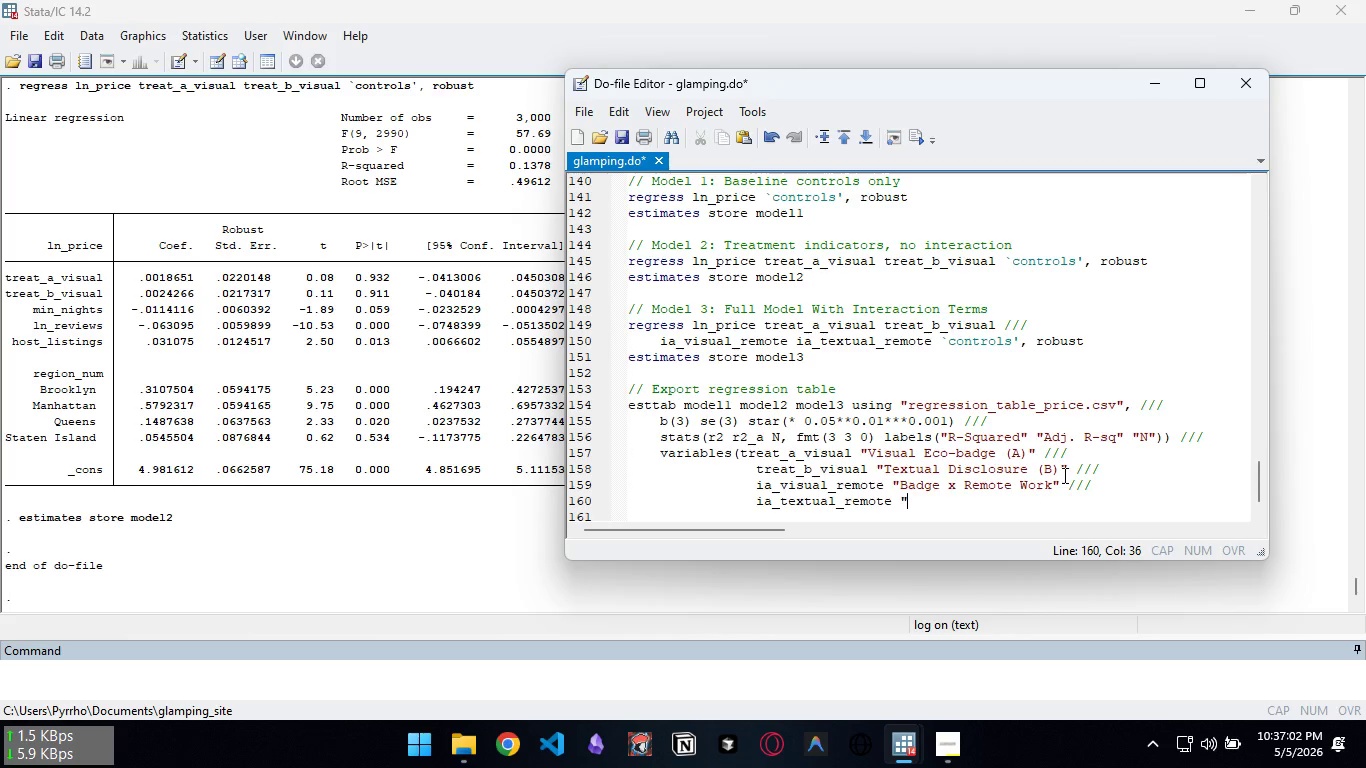 
type(Text x Remote WOrk)
key(Backspace)
key(Backspace)
key(Backspace)
type(oek)
key(Backspace)
key(Backspace)
type(rk" ///)
 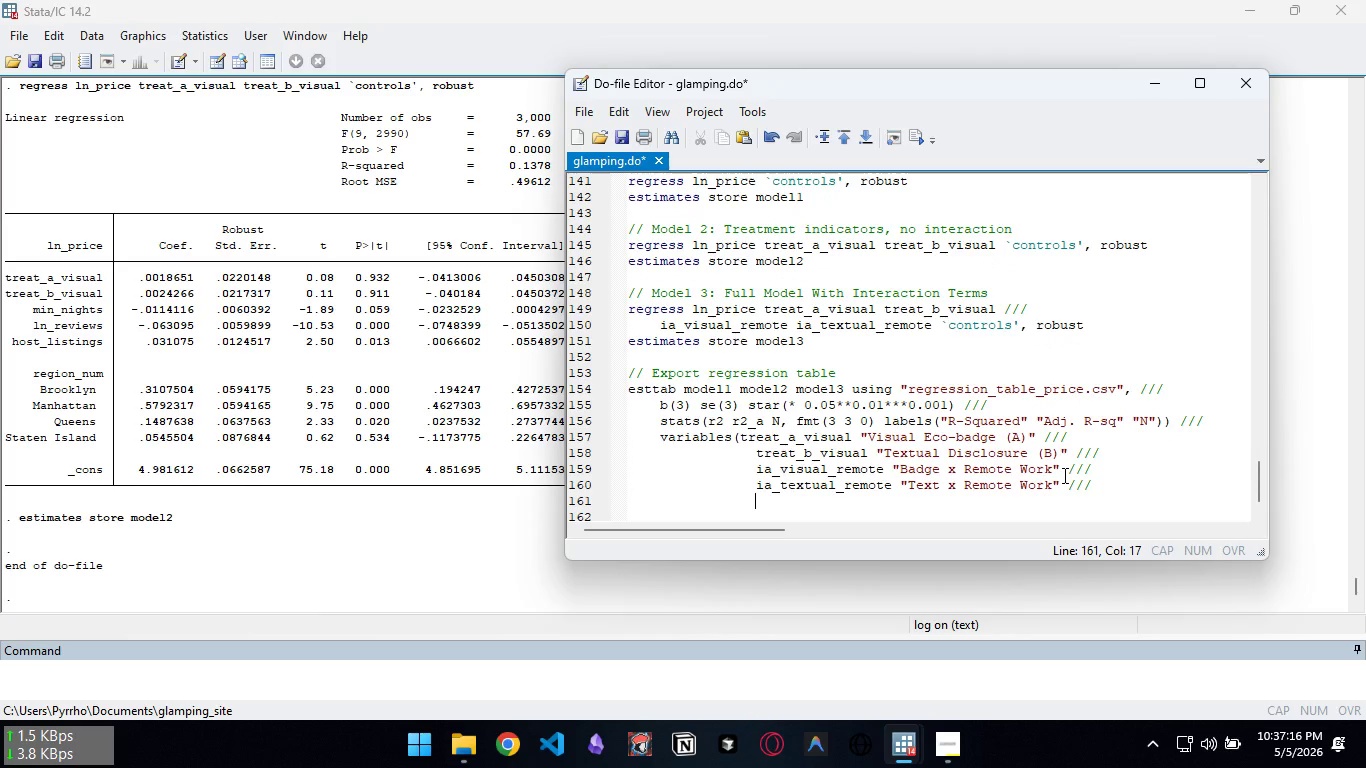 
 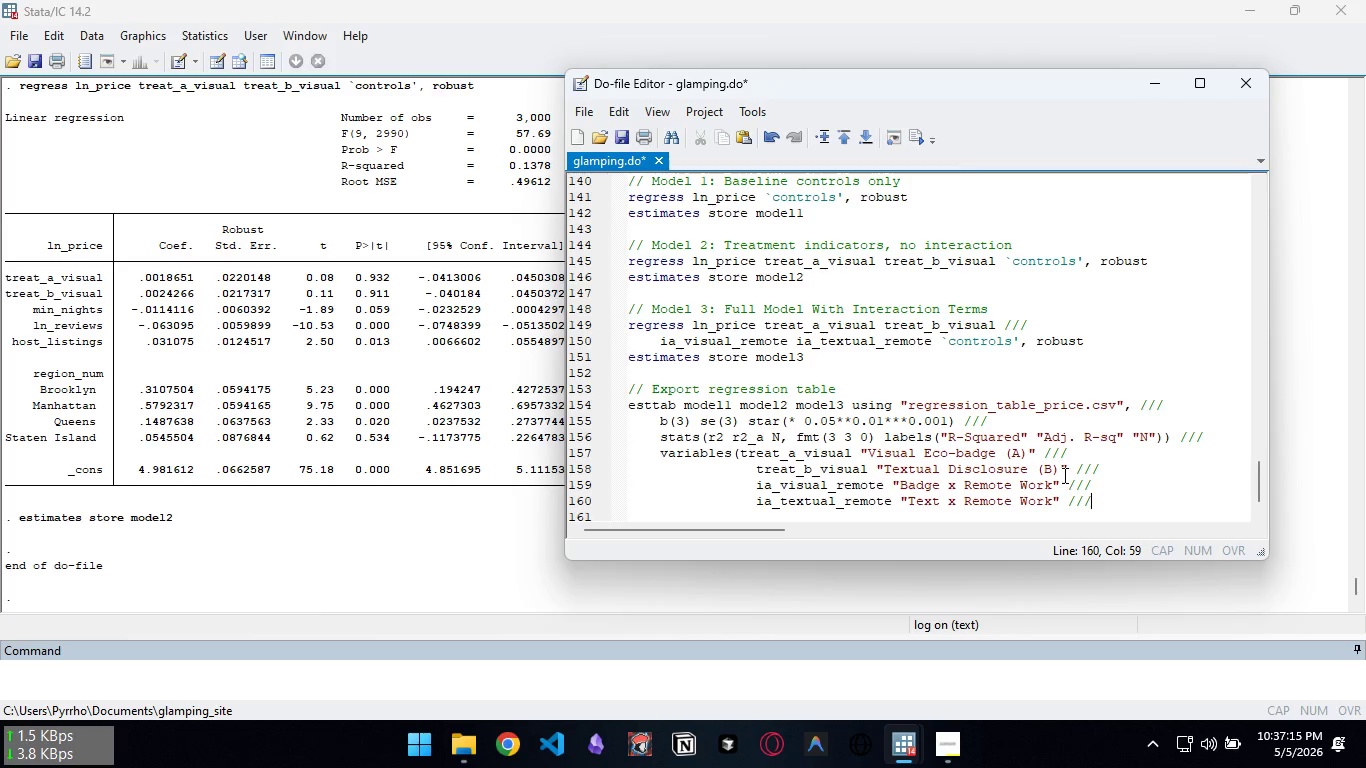 
key(Enter)
 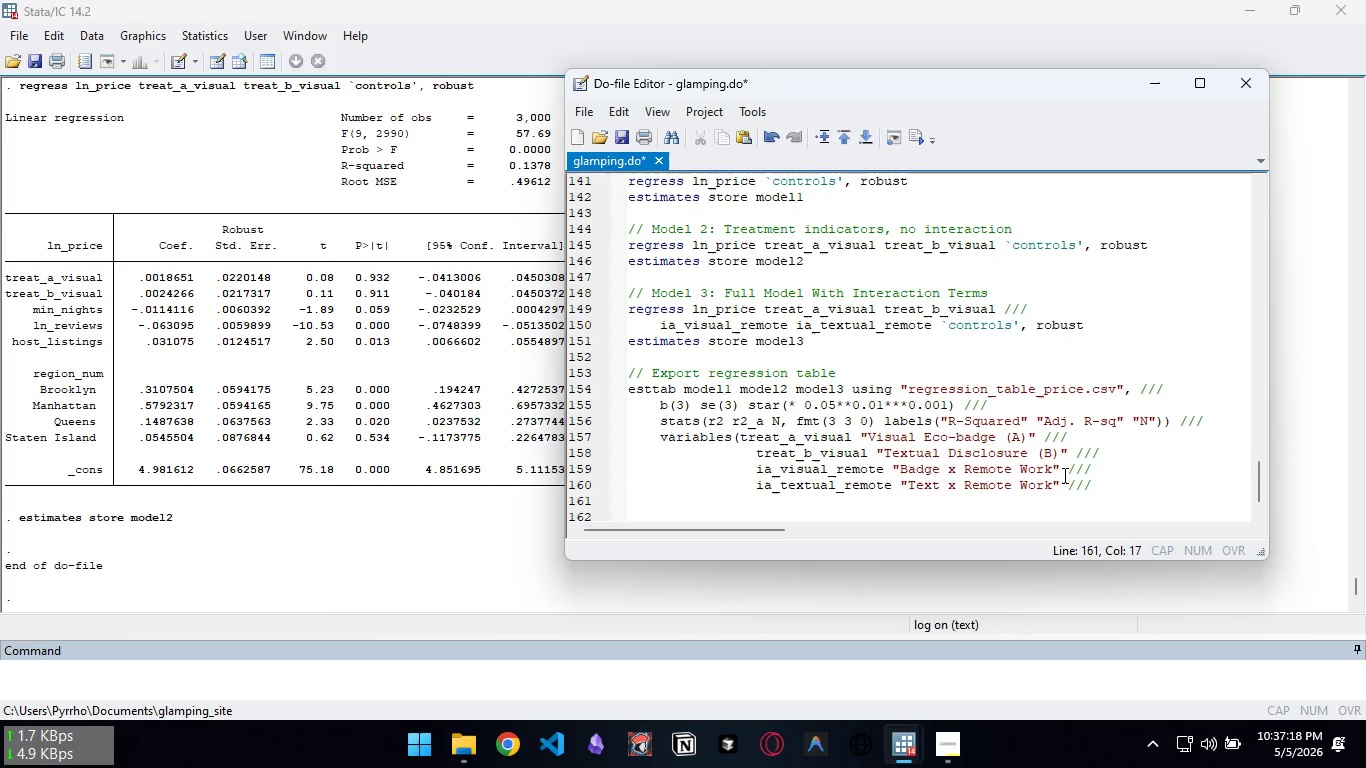 
type(min_nights)
 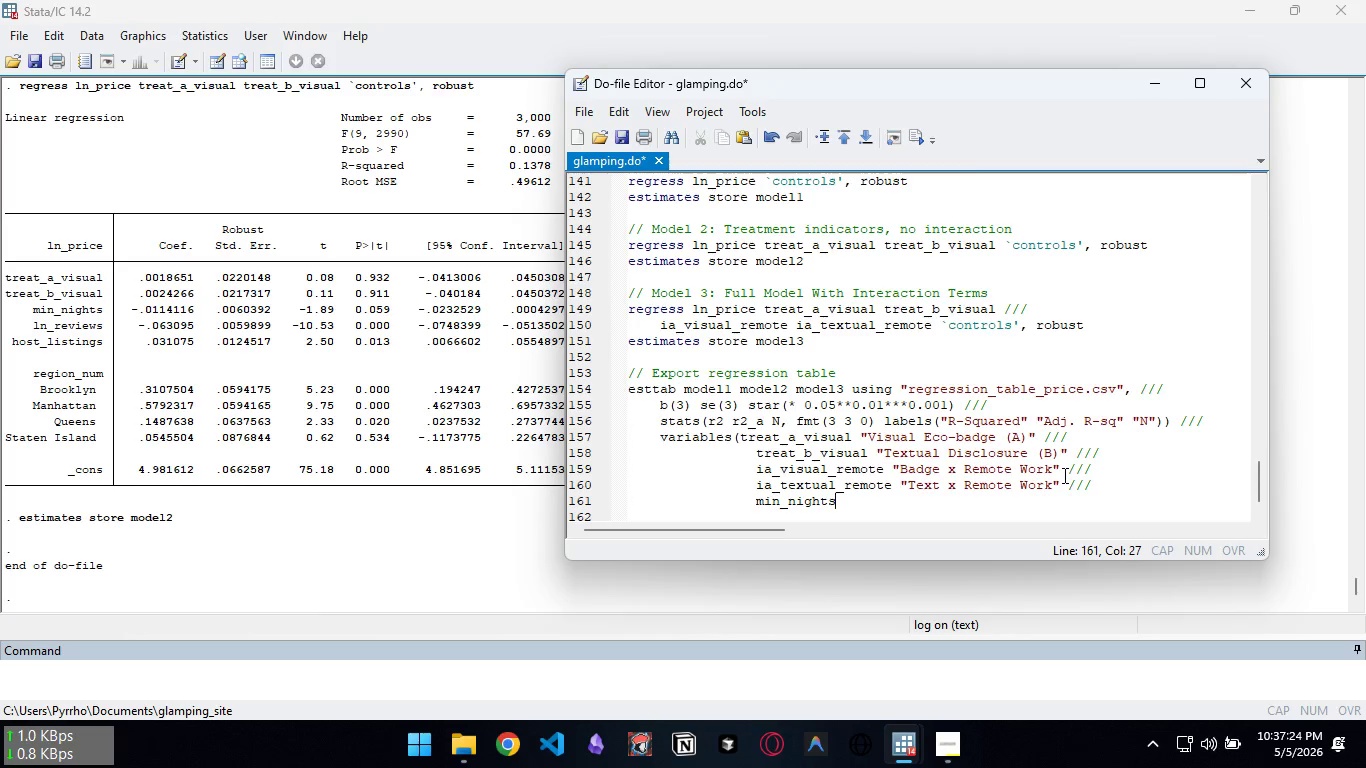 
type( "Min. Nights" ///)
 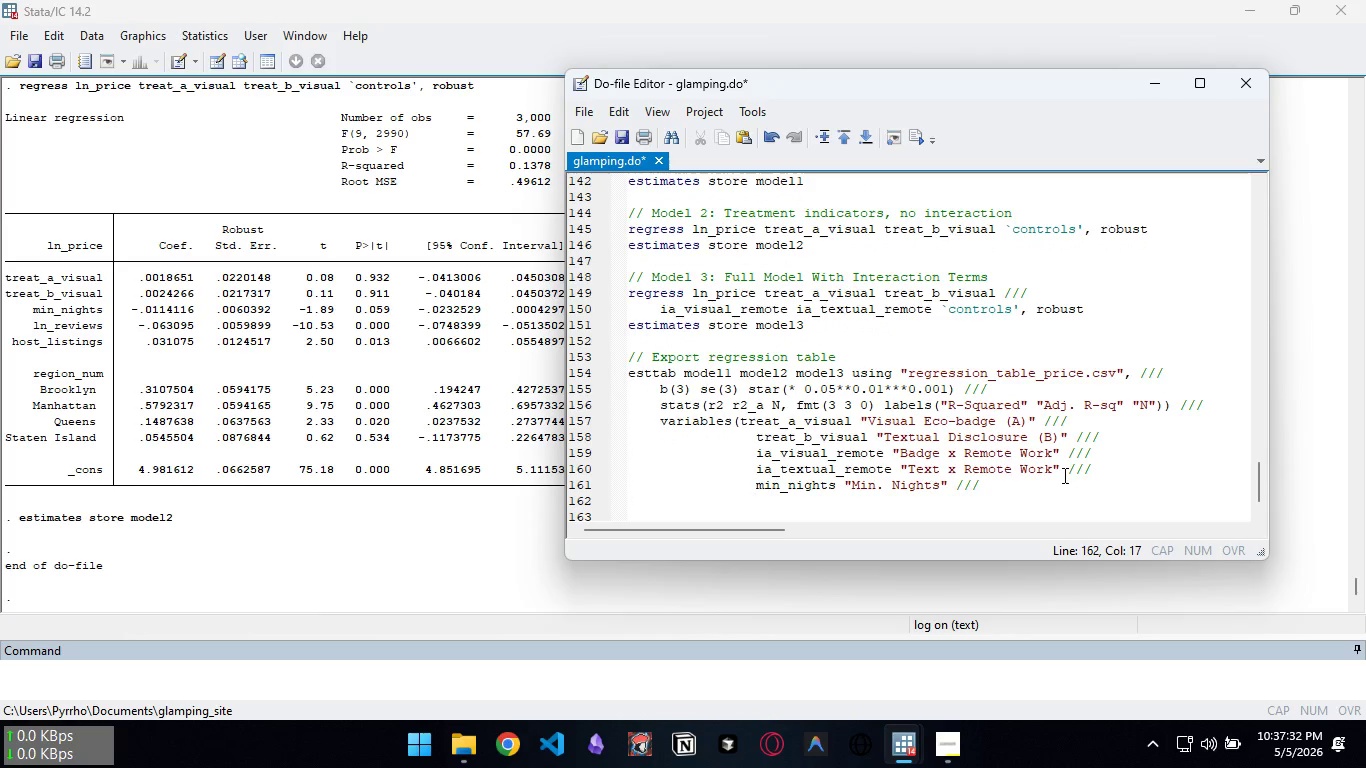 
 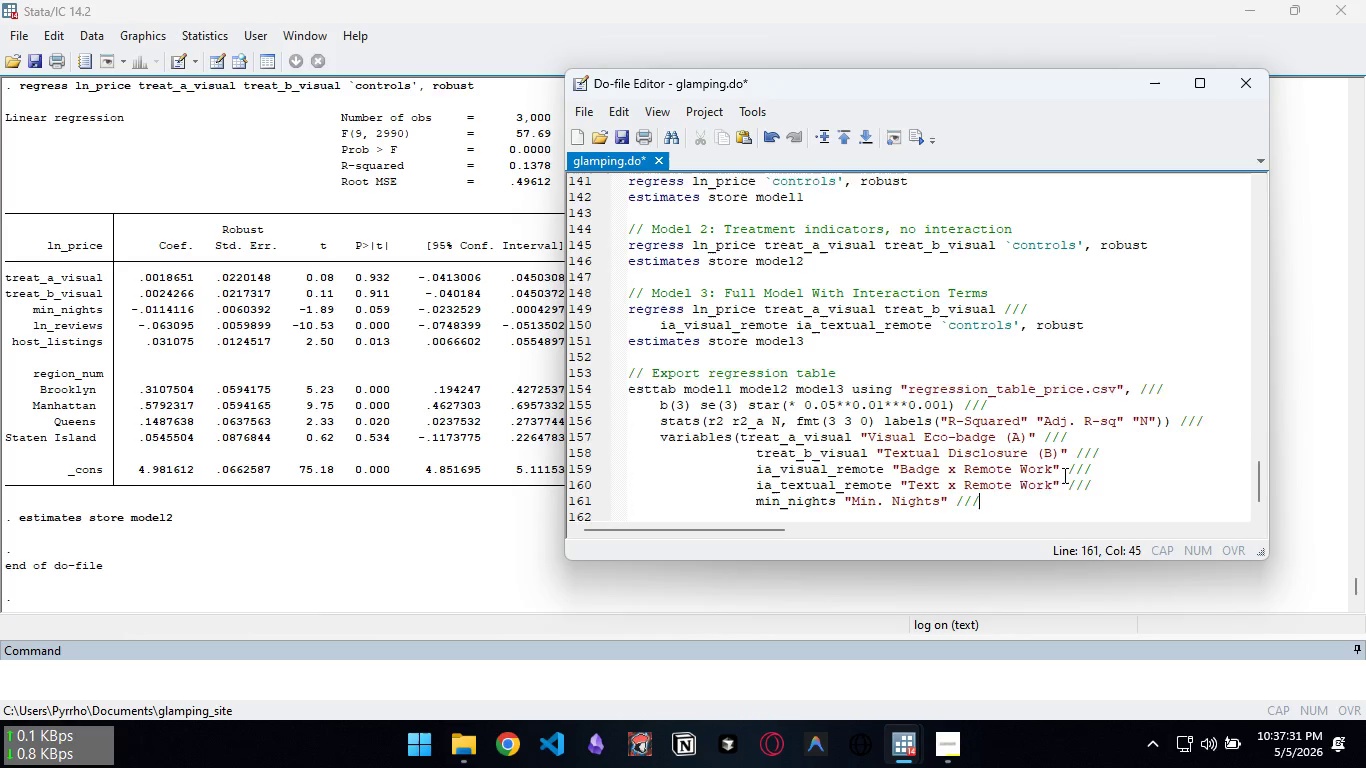 
key(Enter)
 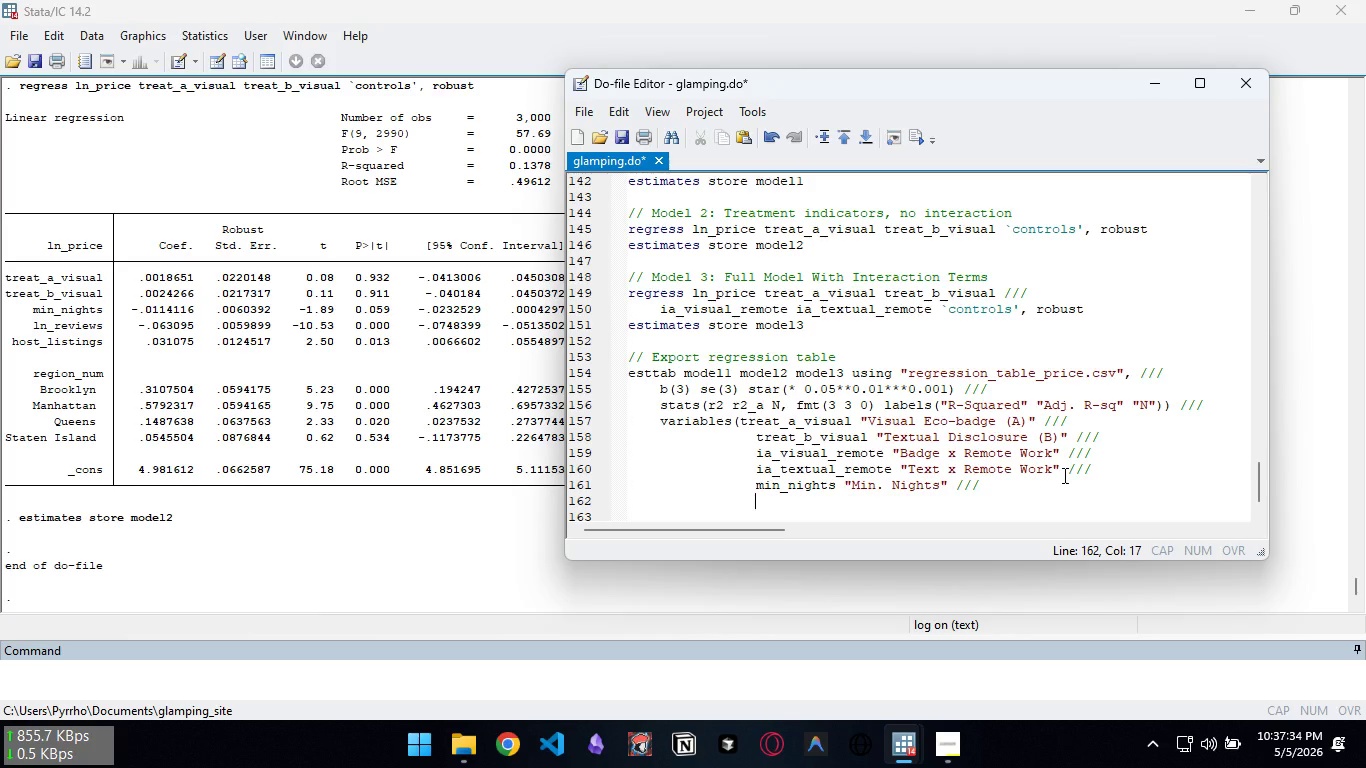 
type(ln_reviews "Log Reviews" ///)
 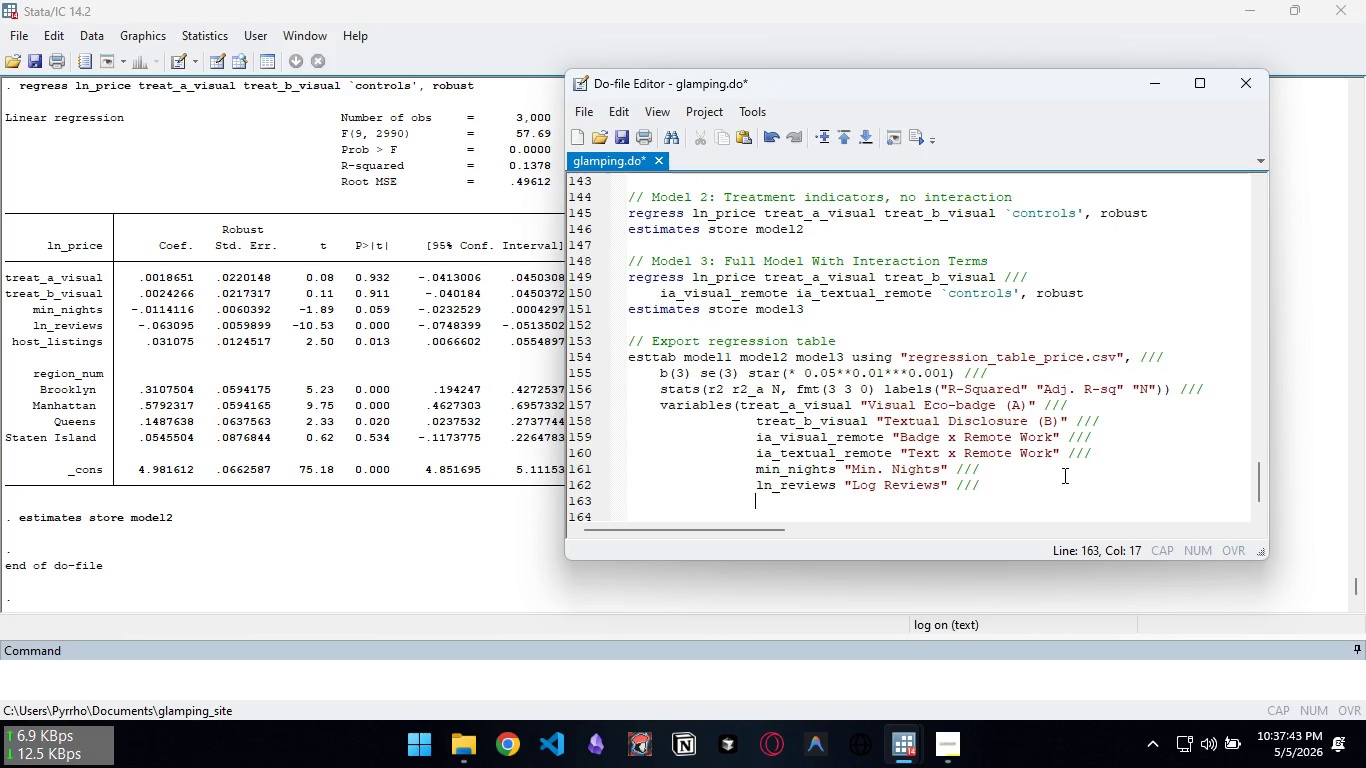 
 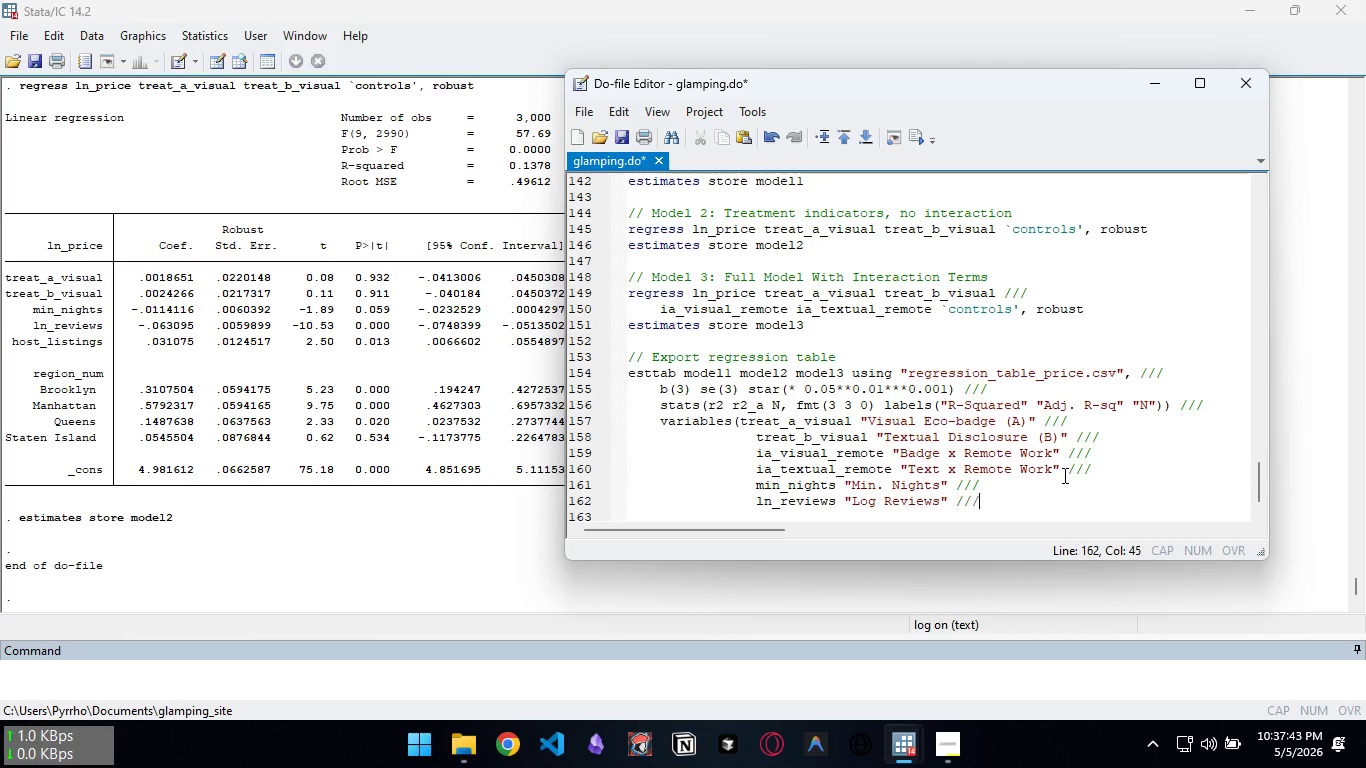 
key(Enter)
 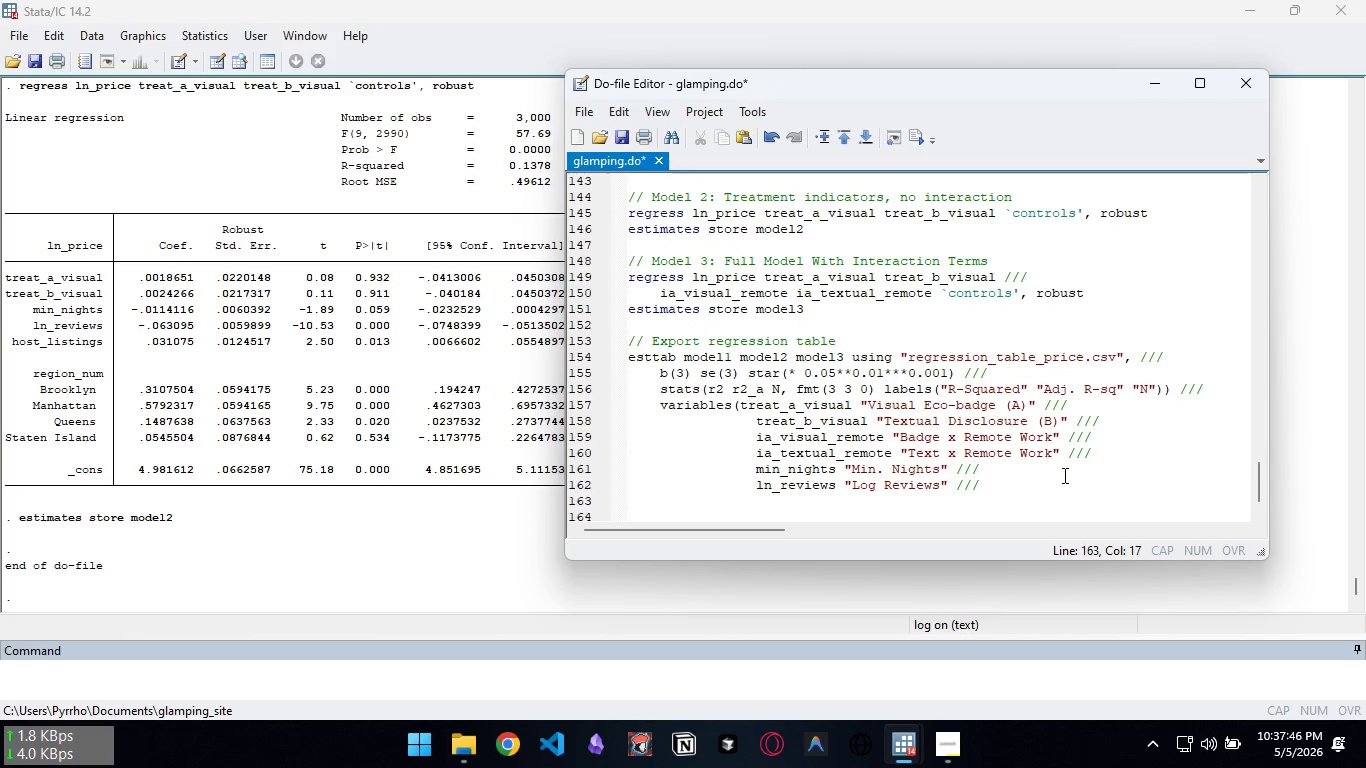 
type(host_listings "Host Listings")
 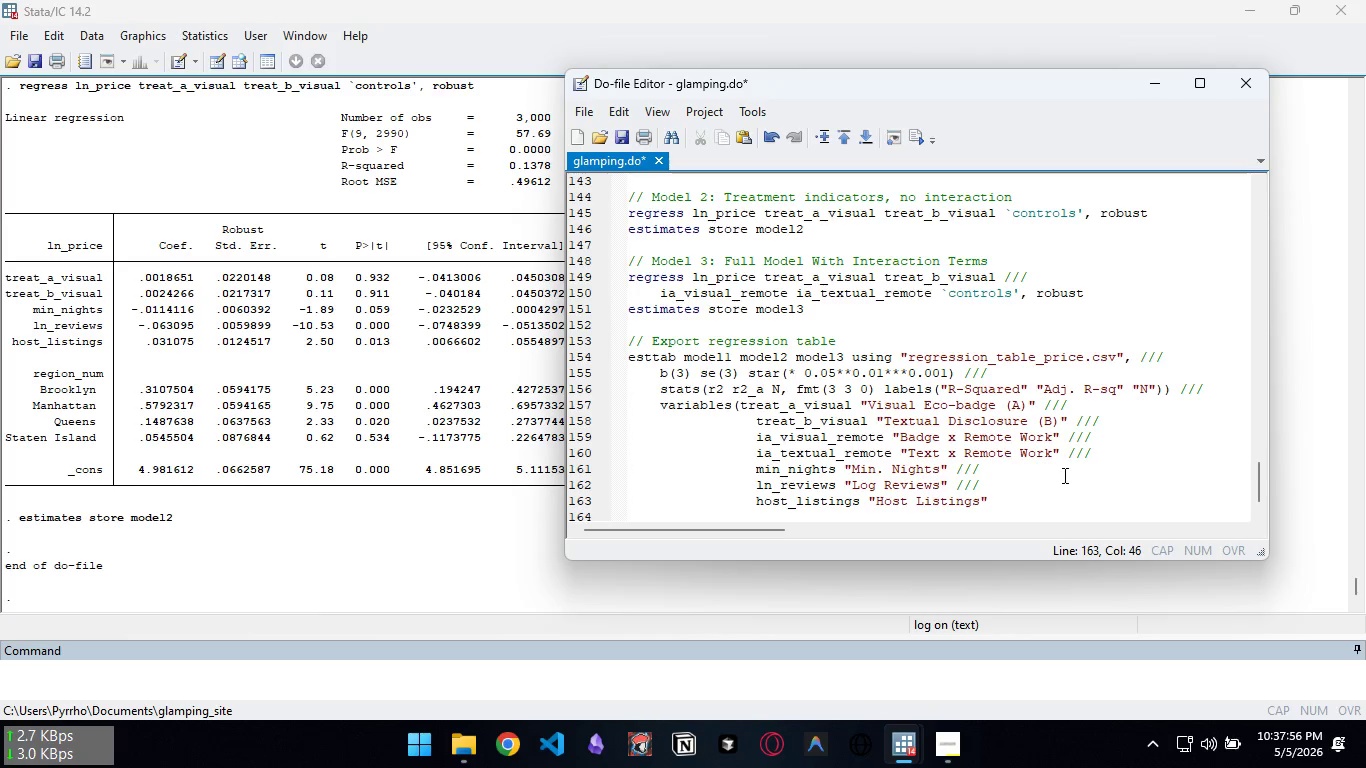 
key(Shift+0)
 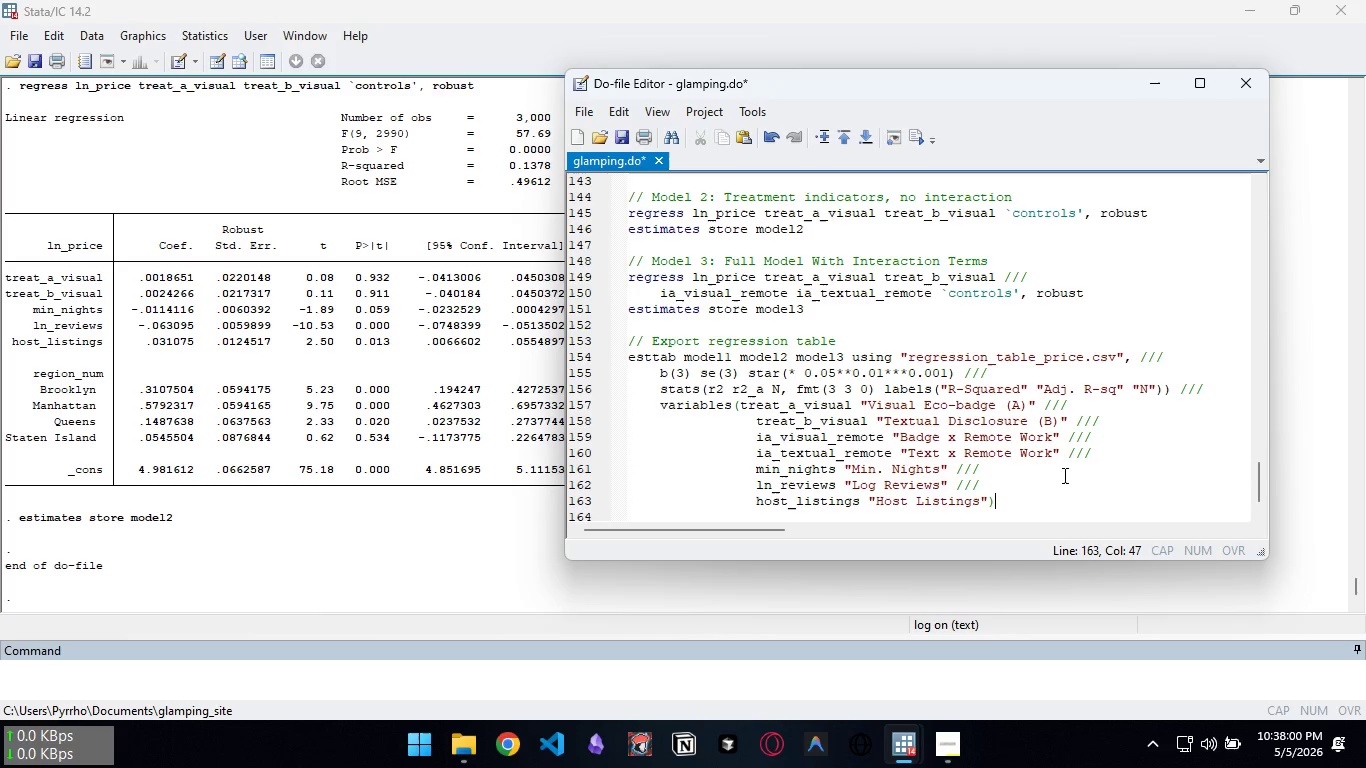 
key(Space)
 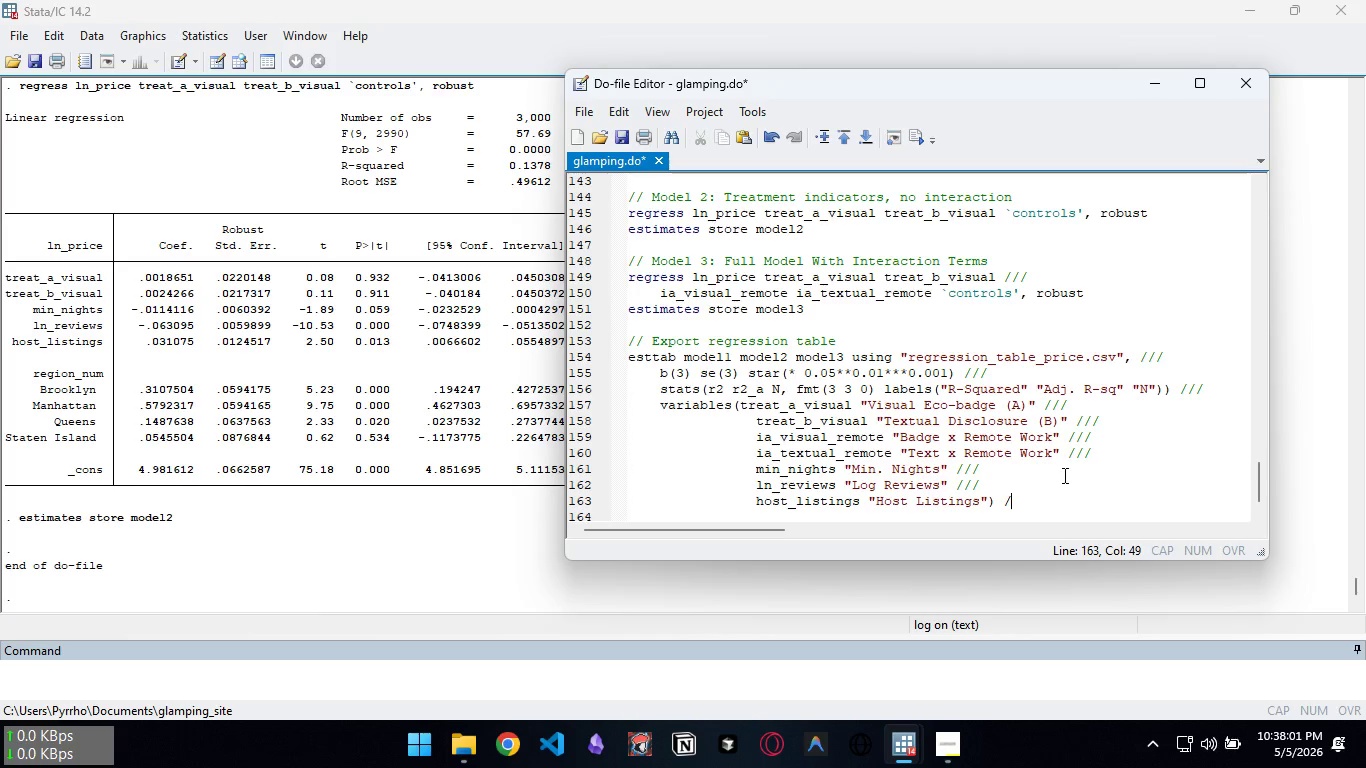 
key(Slash)
 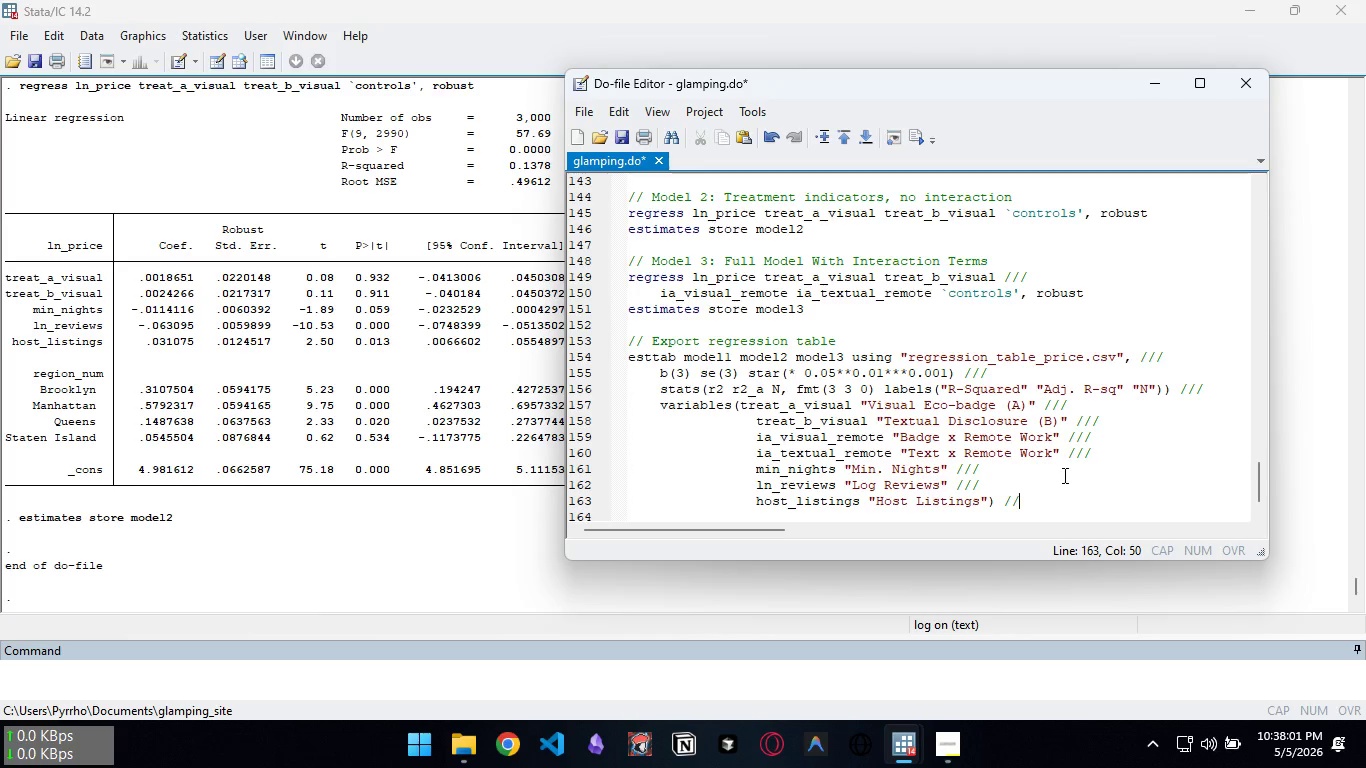 
key(Slash)
 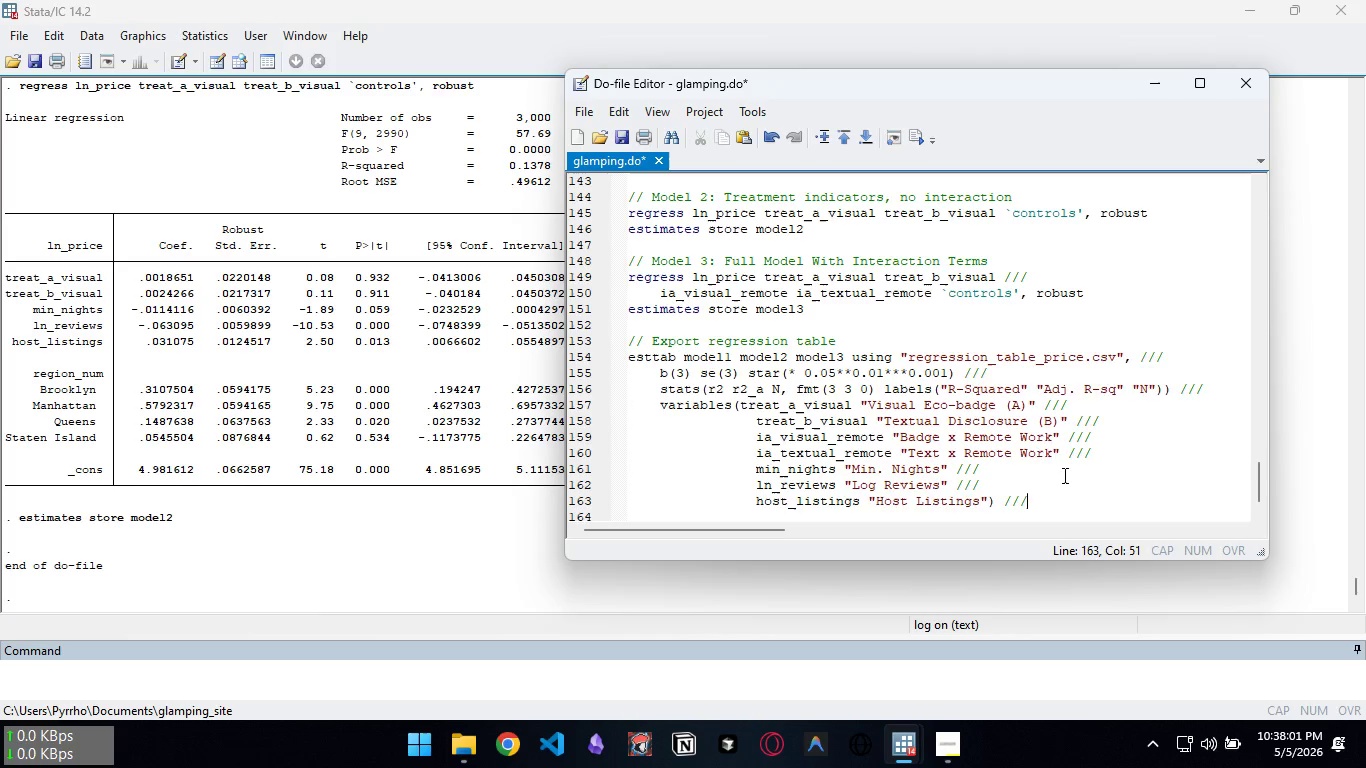 
key(Slash)
 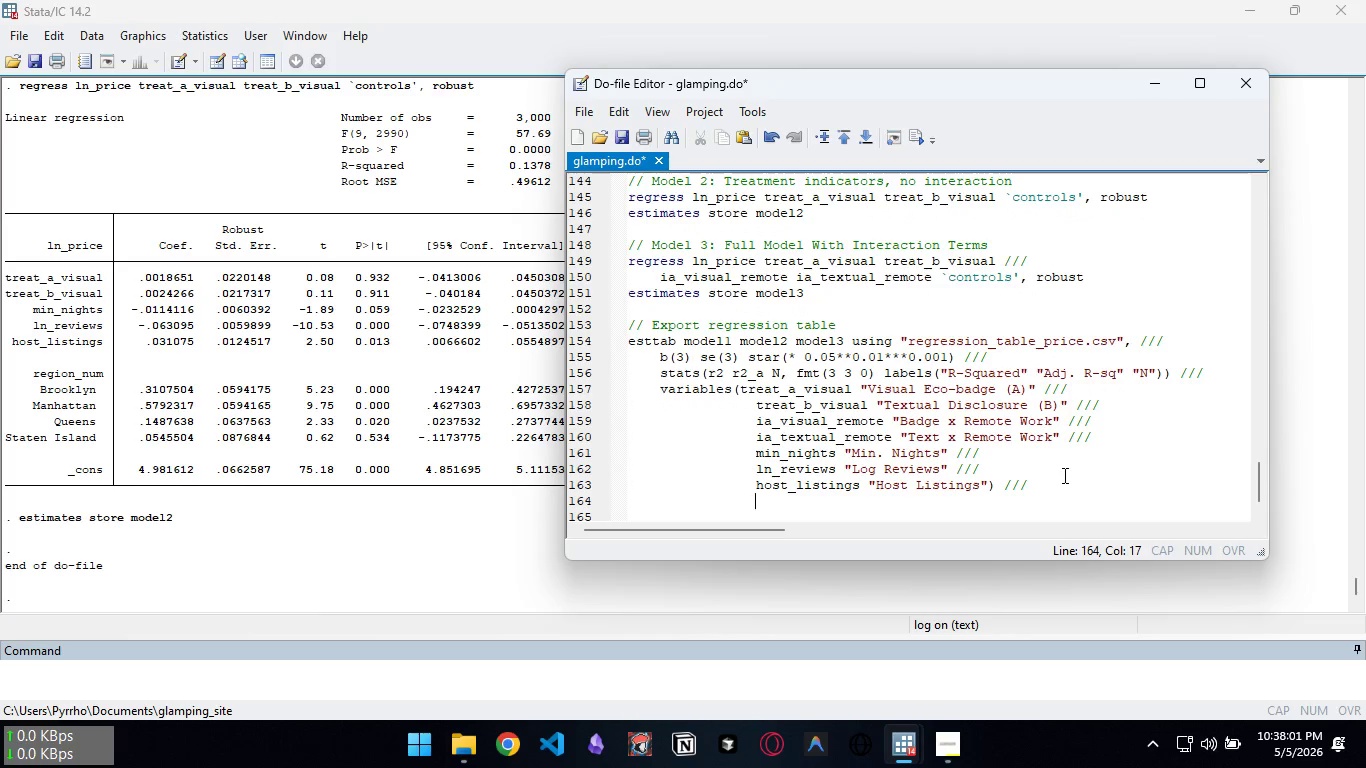 
key(Enter)
 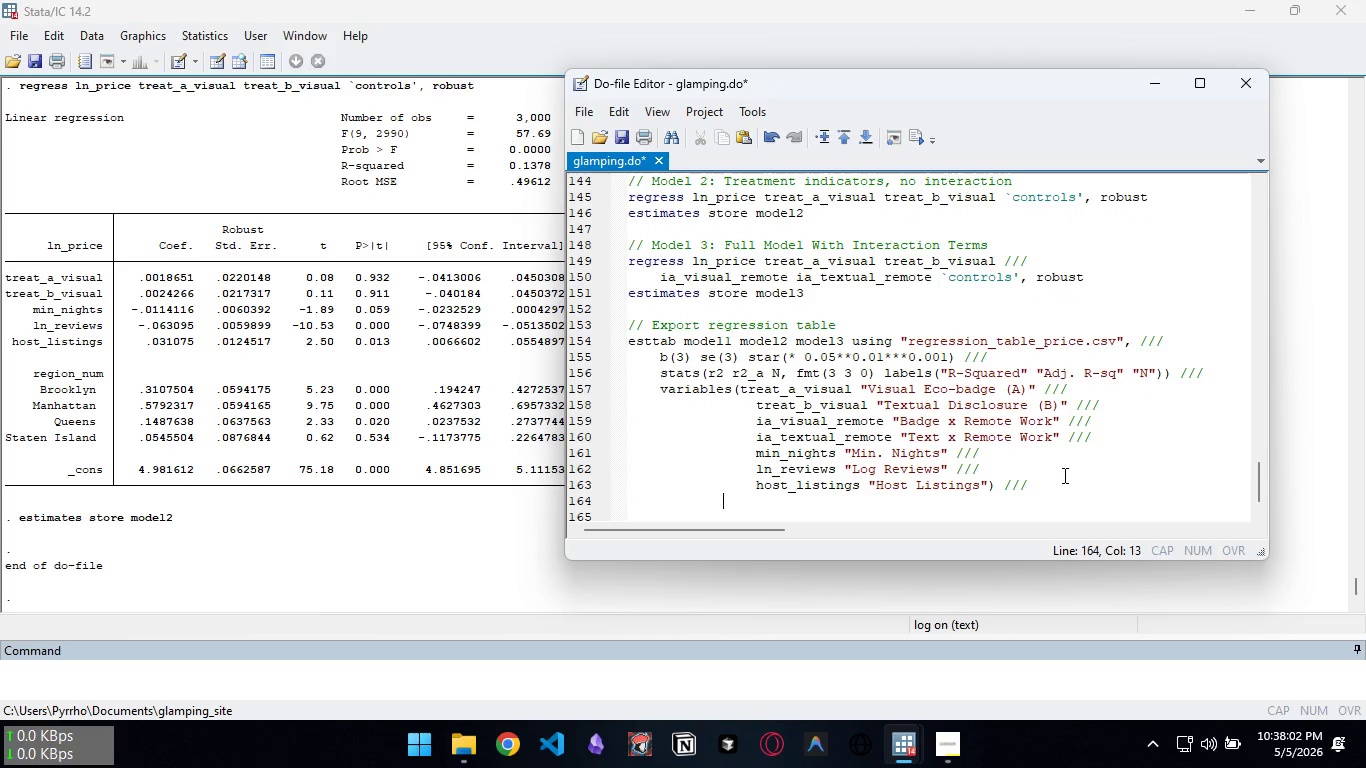 
key(Backspace)
key(Backspace)
key(Backspace)
type(title("OLS: DE)
key(Backspace)
type(ependent Variables)
key(Backspace)
type(s)
key(Backspace)
type( = Log Nightly Price"))
 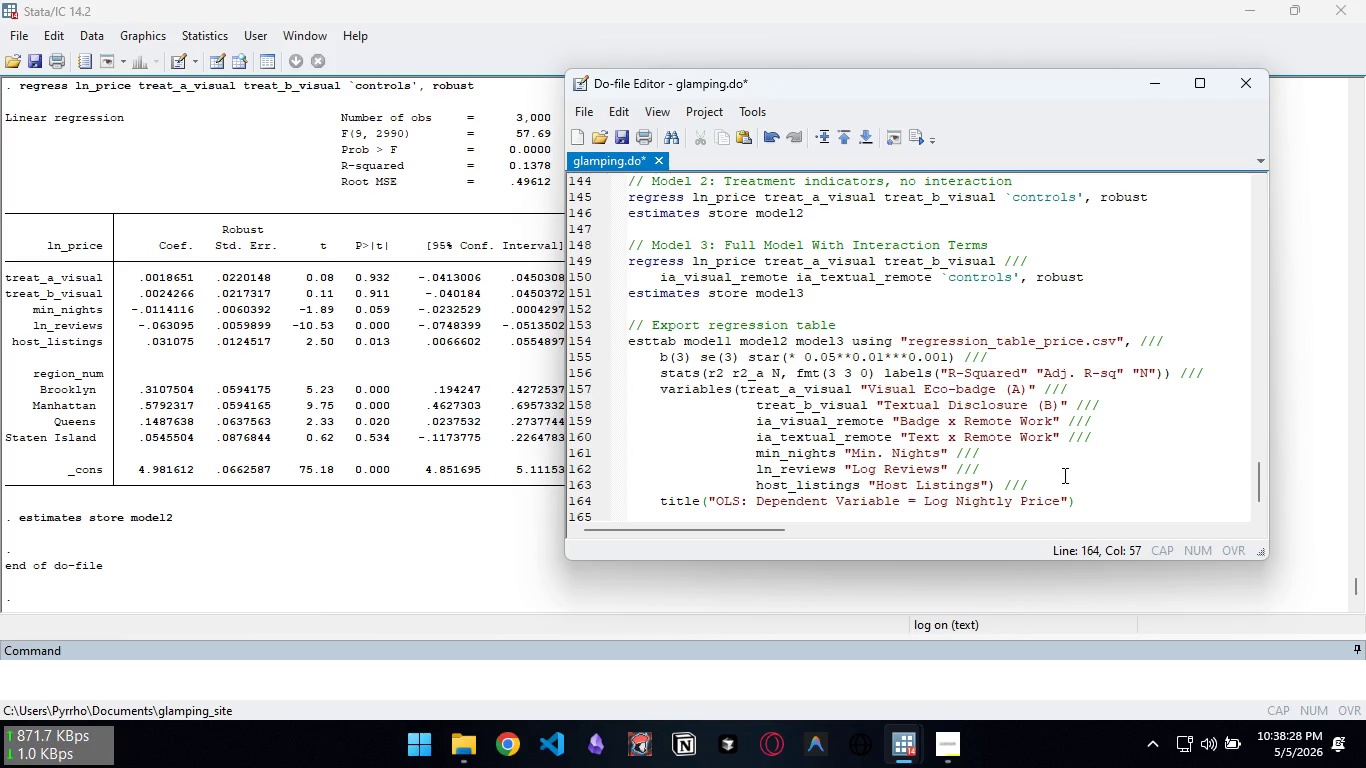 
type(r)
key(Backspace)
type( replace)
 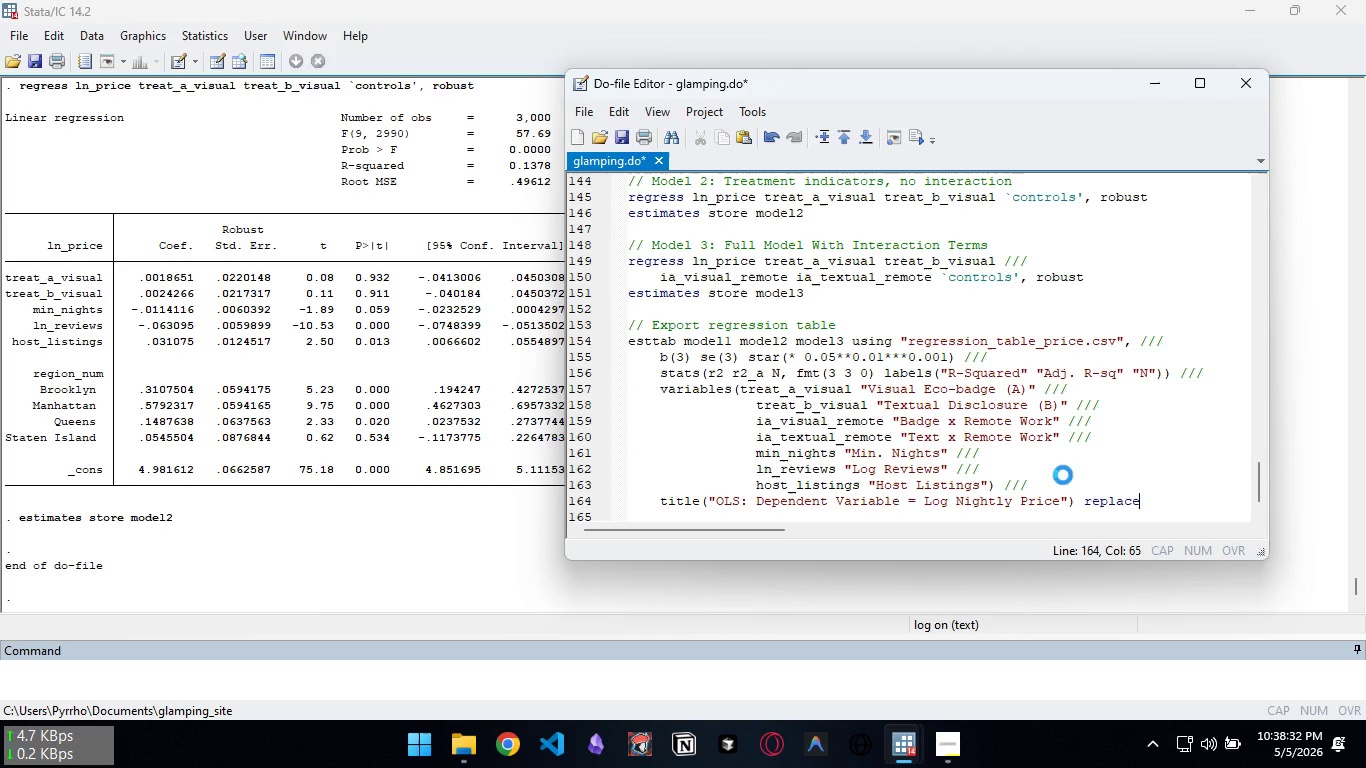 
key(Control+S)
 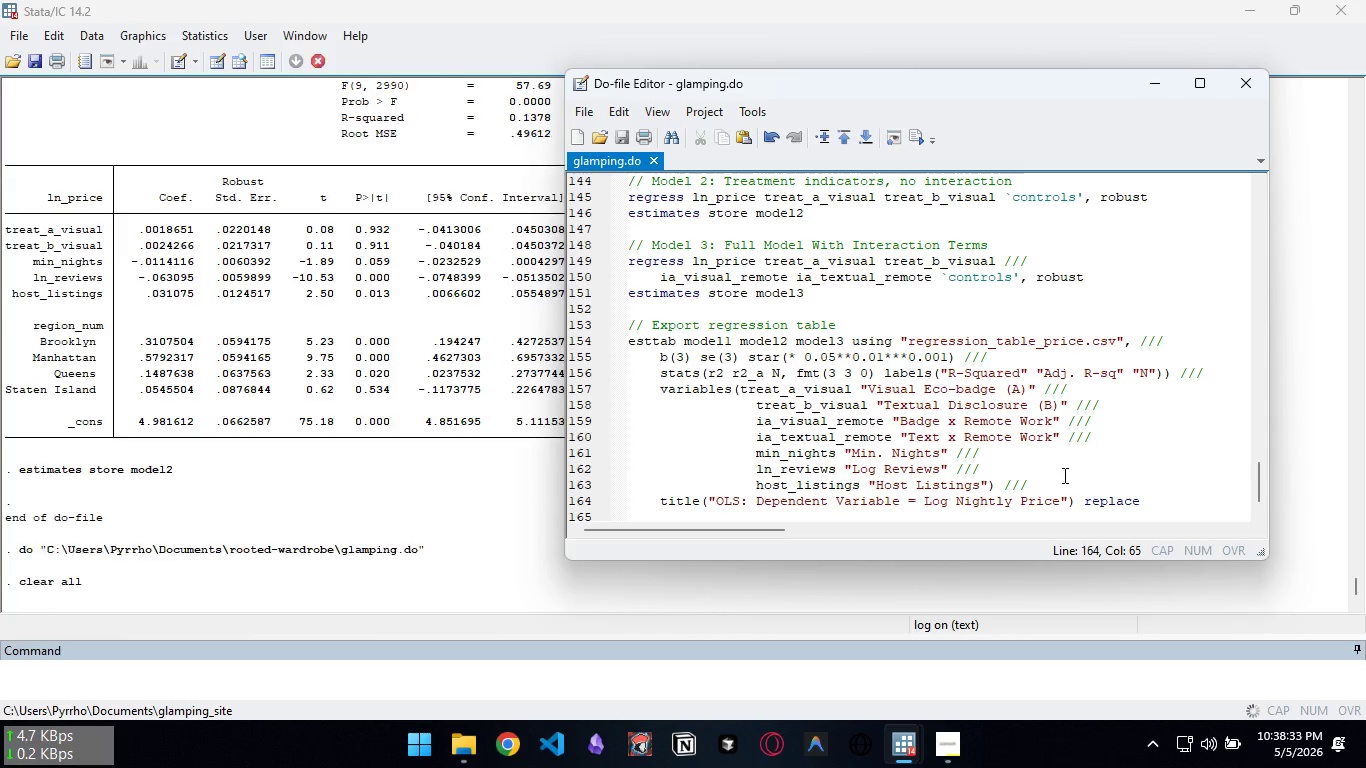 
key(Control+D)
 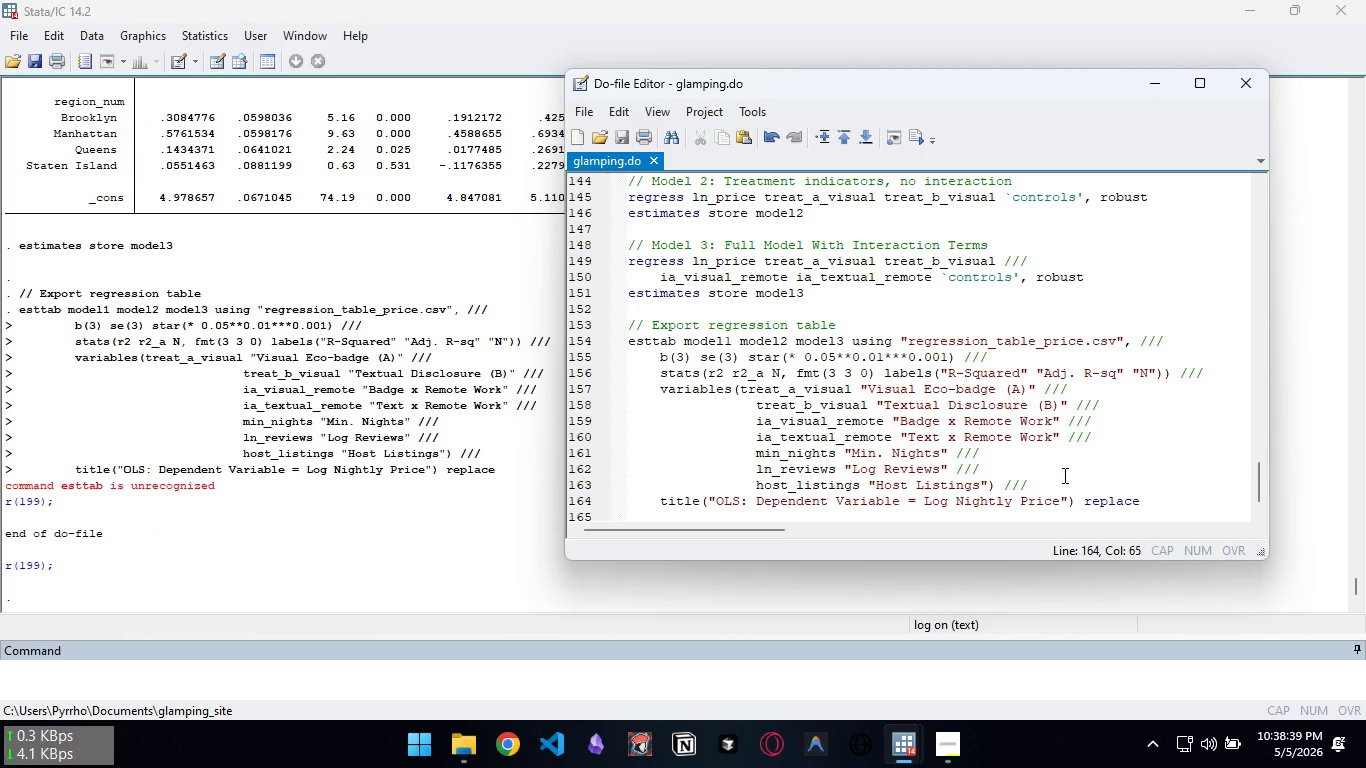 
wait(11.5)
 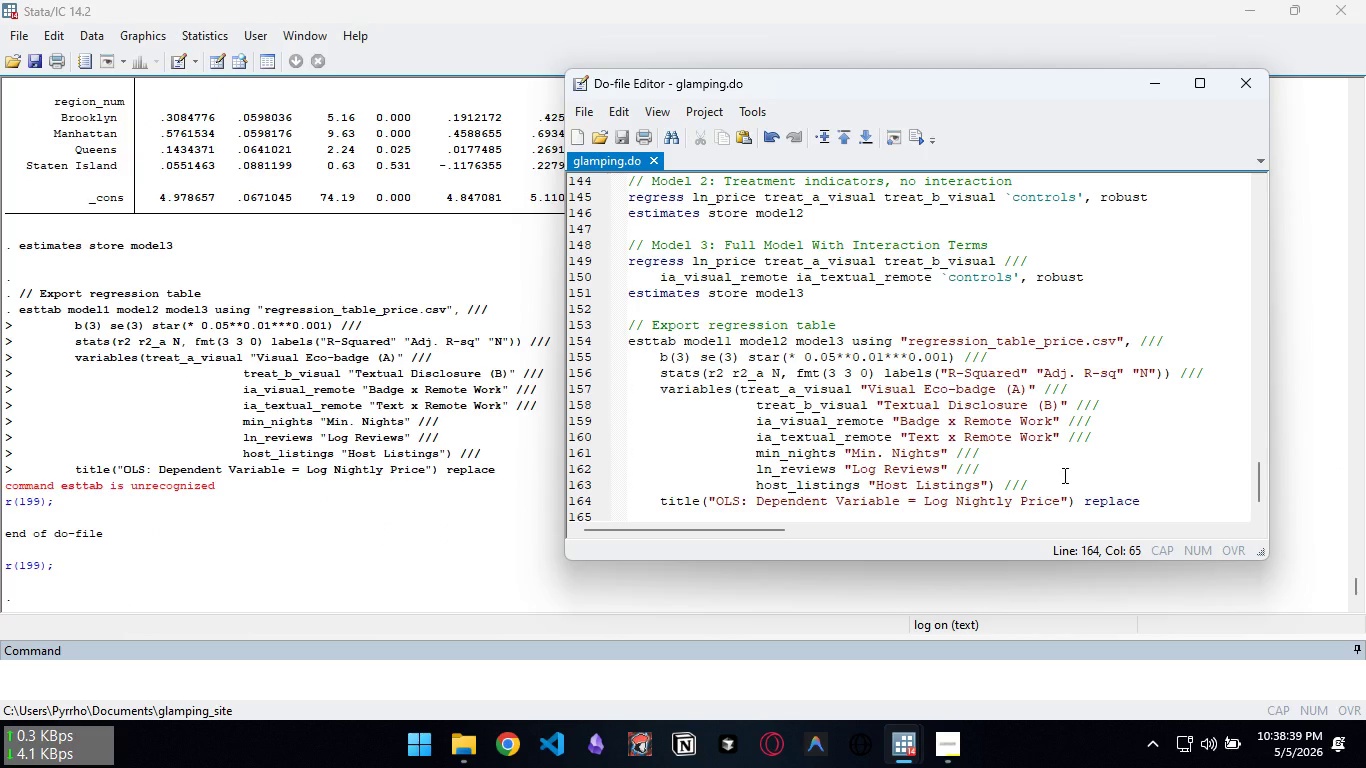 
left_click([386, 674])
 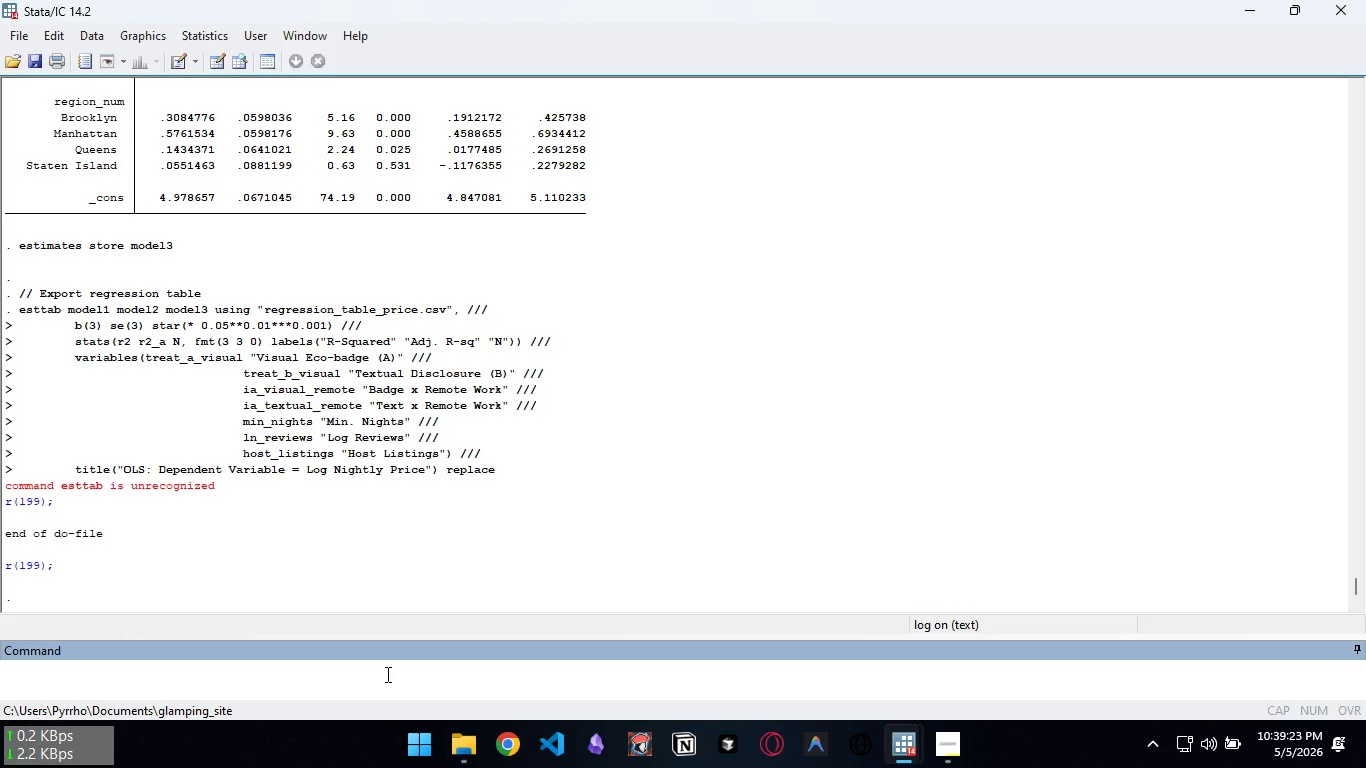 
wait(43.77)
 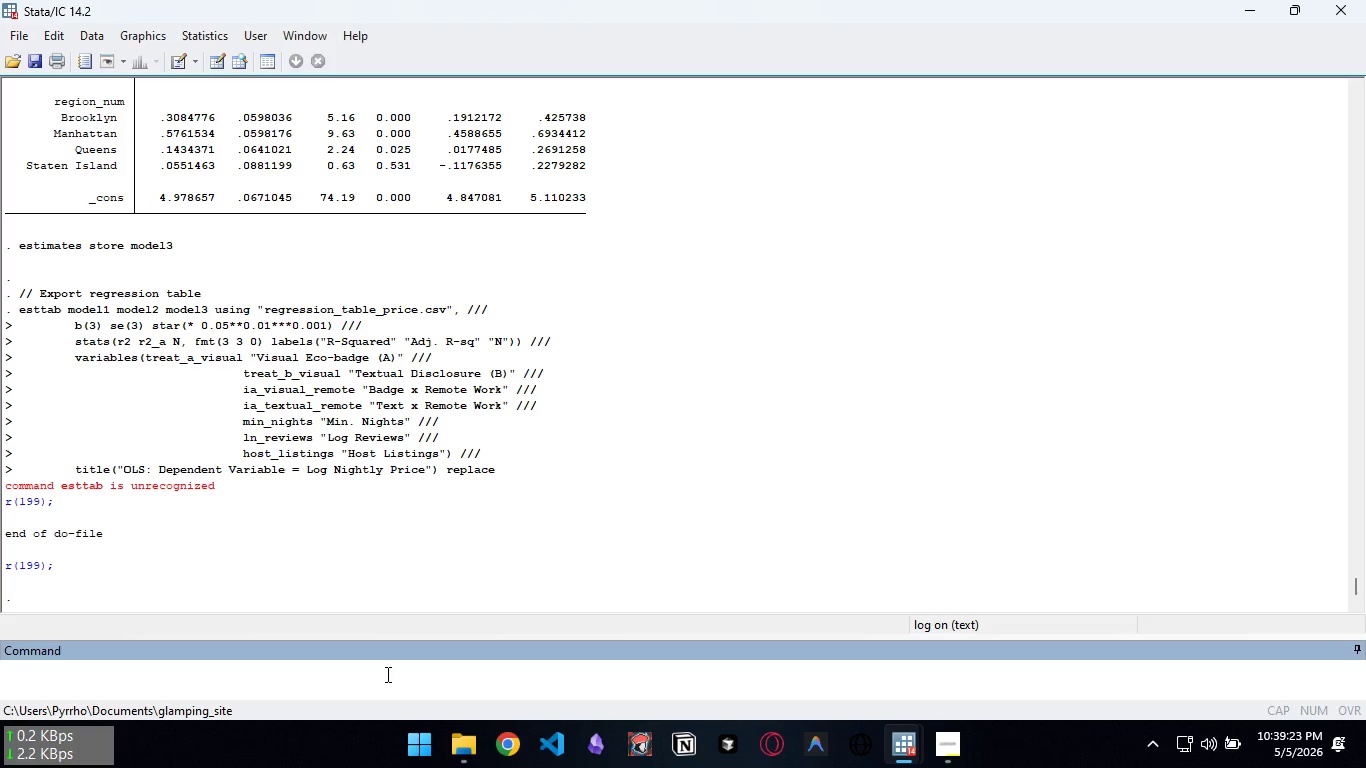 
left_click([386, 674])
 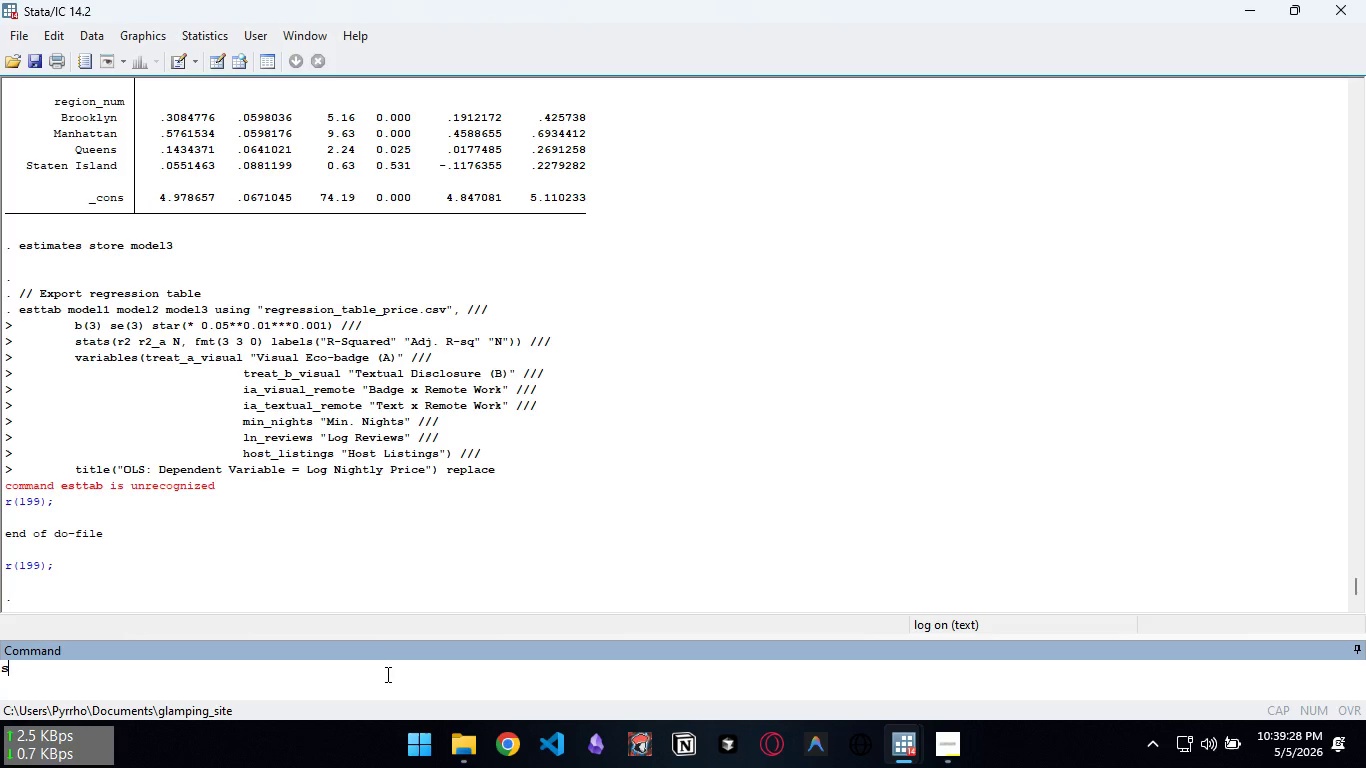 
type(ssc install )
 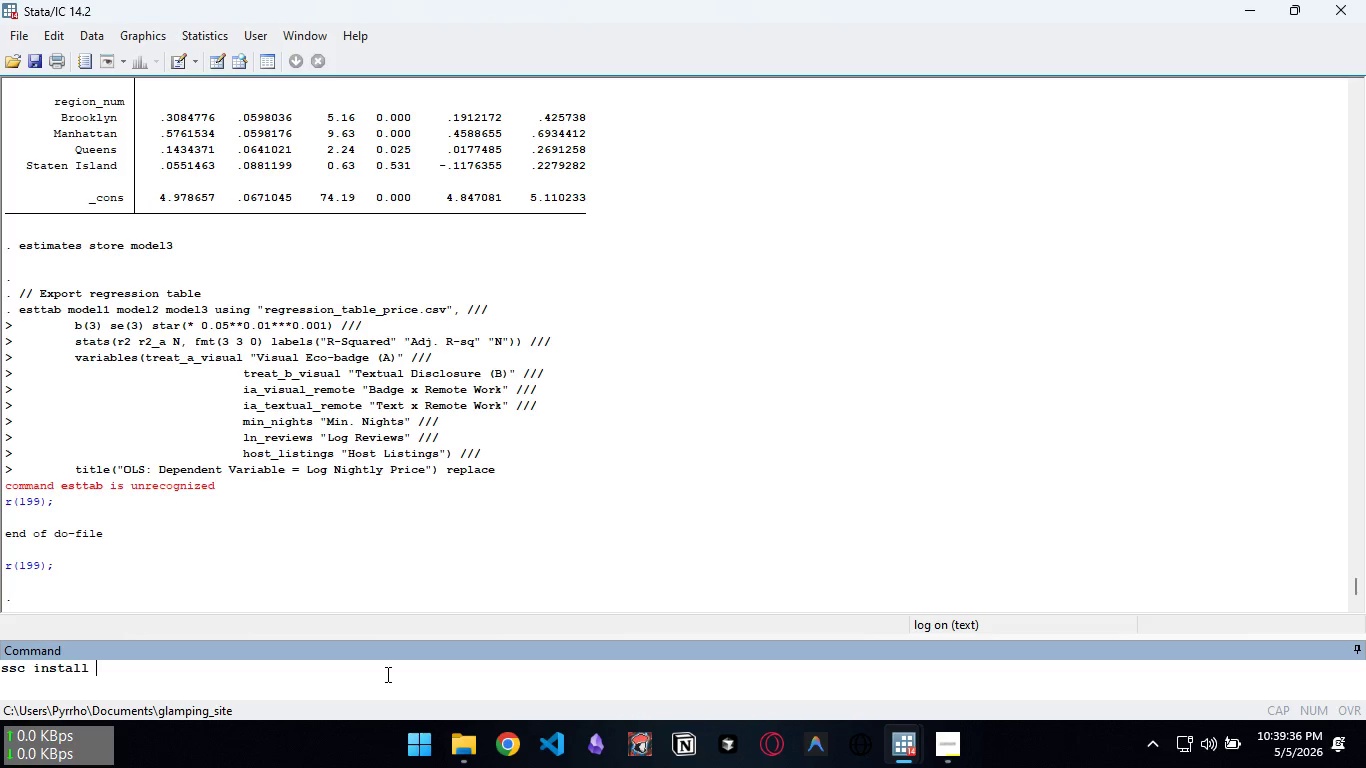 
wait(6.69)
 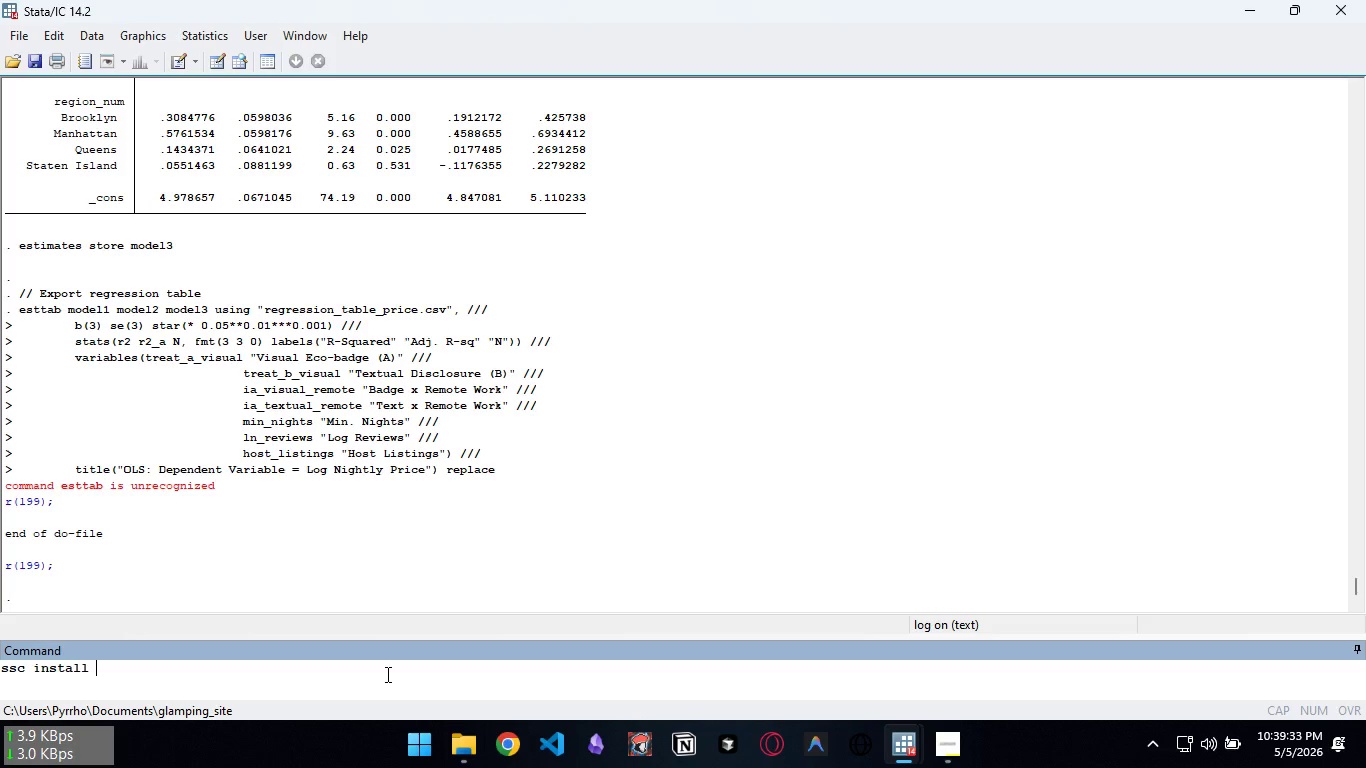 
type(estout )
key(Backspace)
type(, replace)
 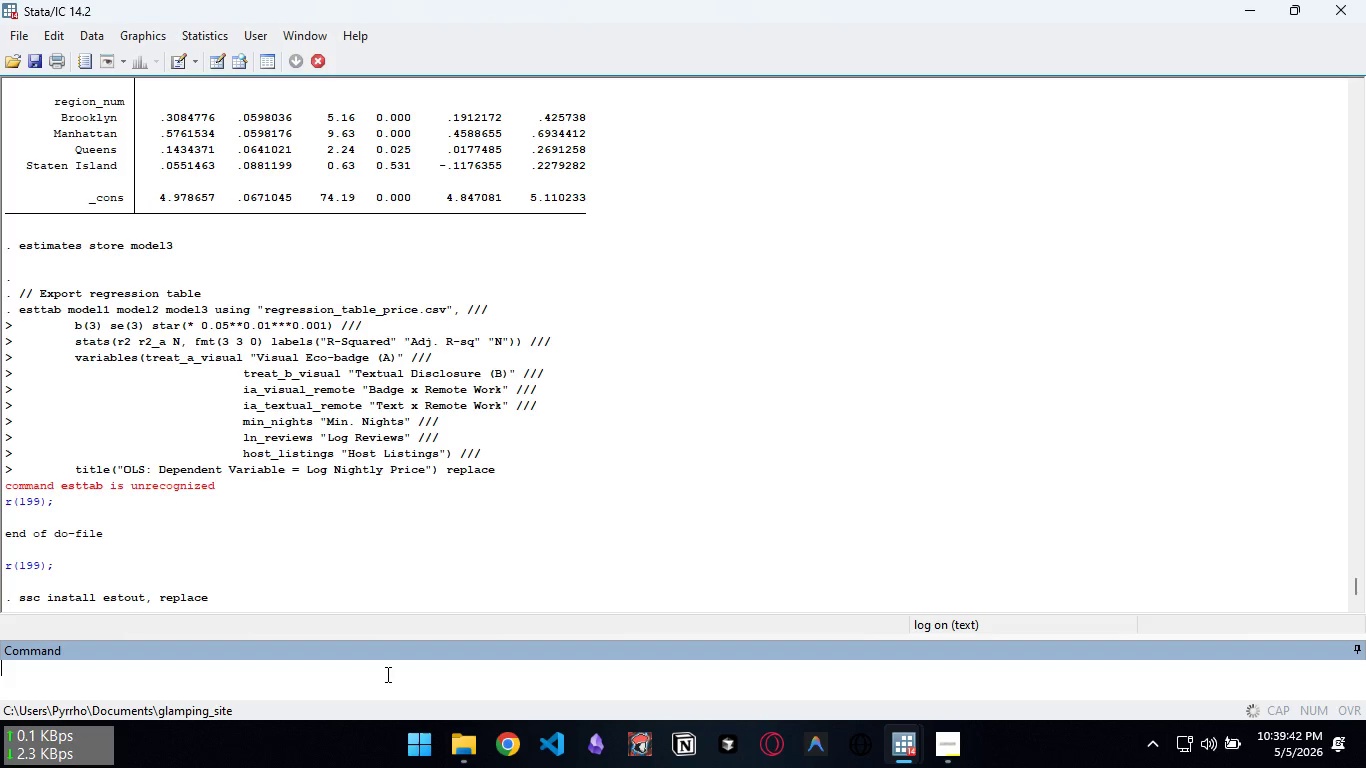 
key(Enter)
 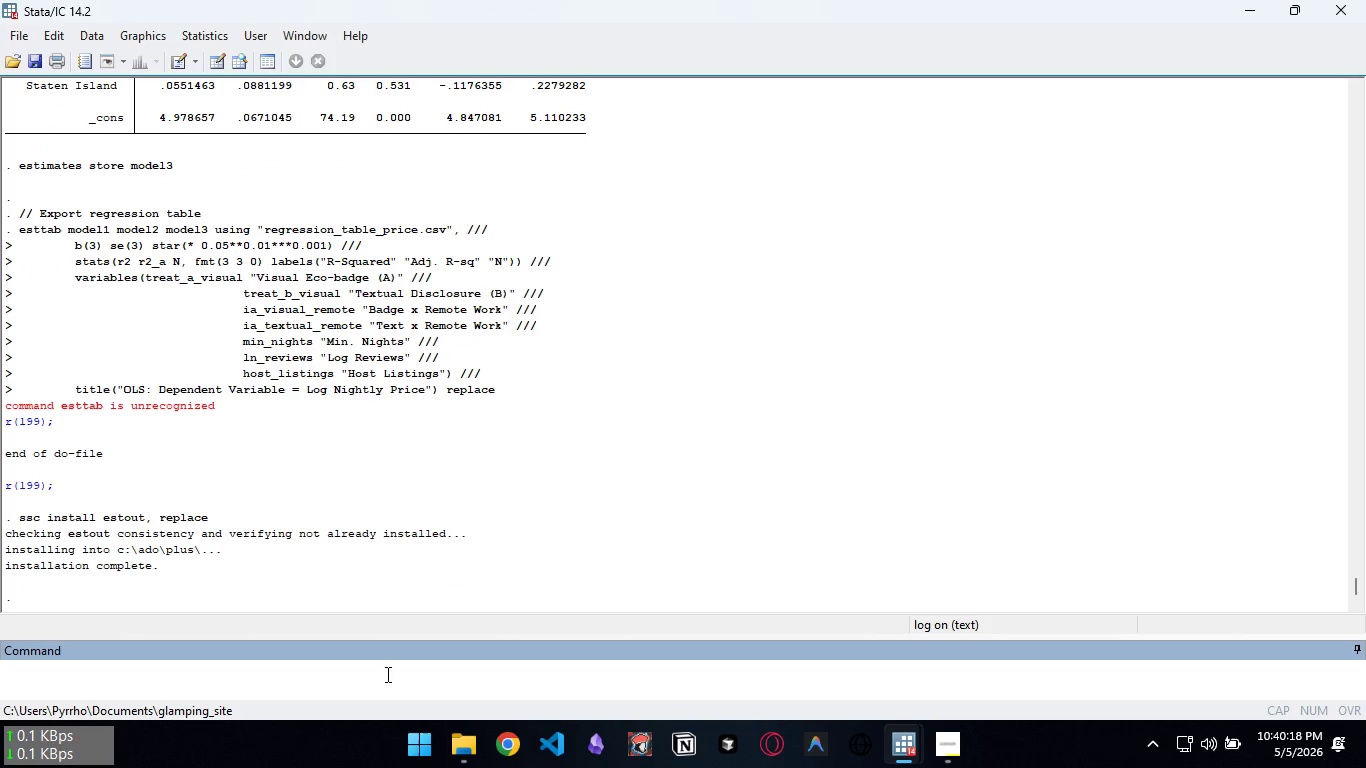 
wait(40.98)
 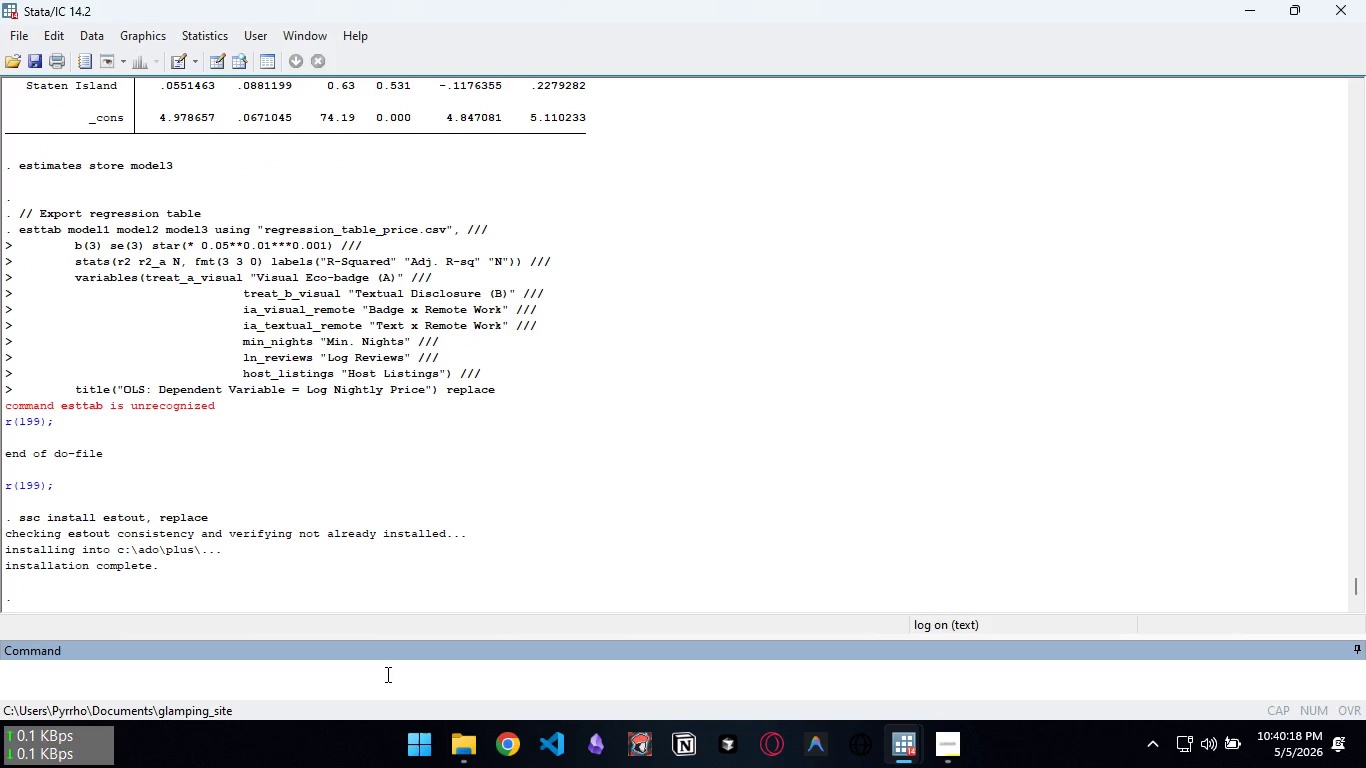 
left_click([1013, 657])
 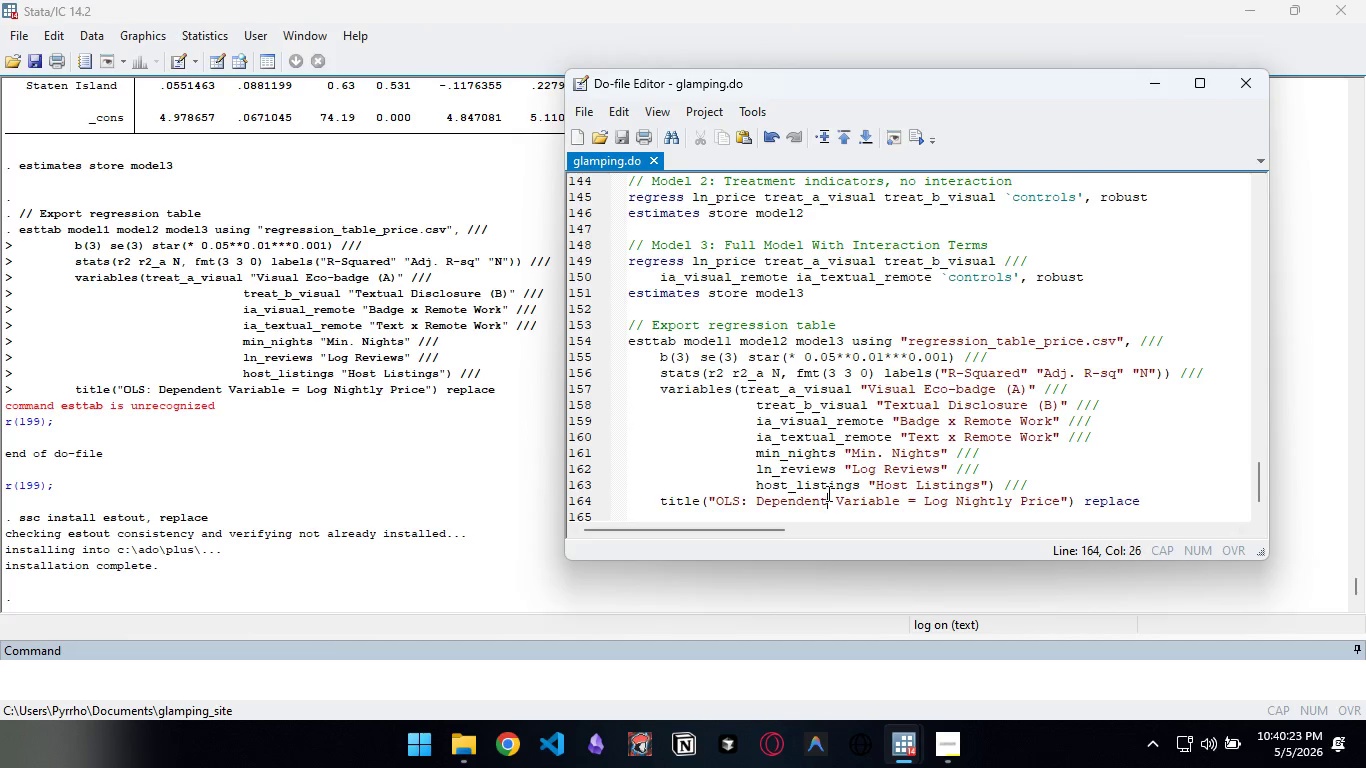 
left_click([827, 493])
 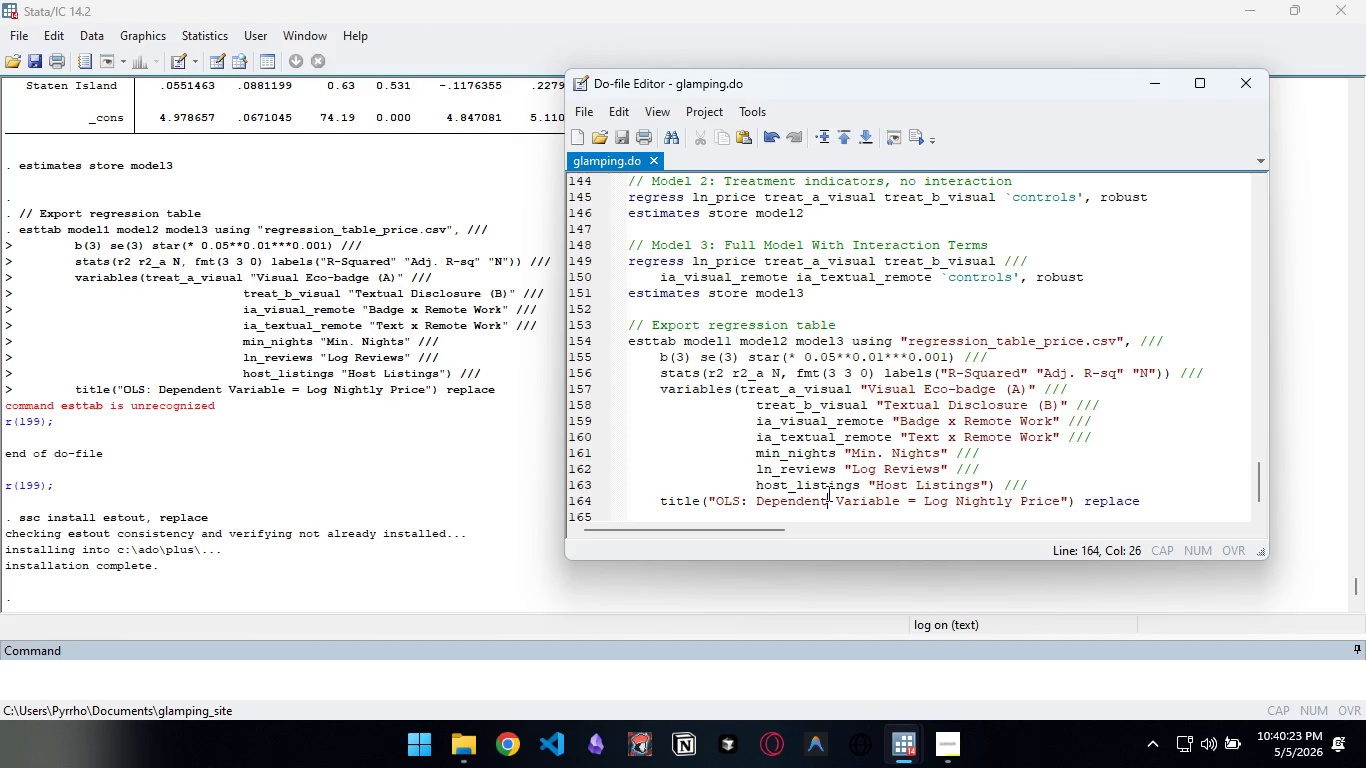 
key(Control+ControlLeft)
 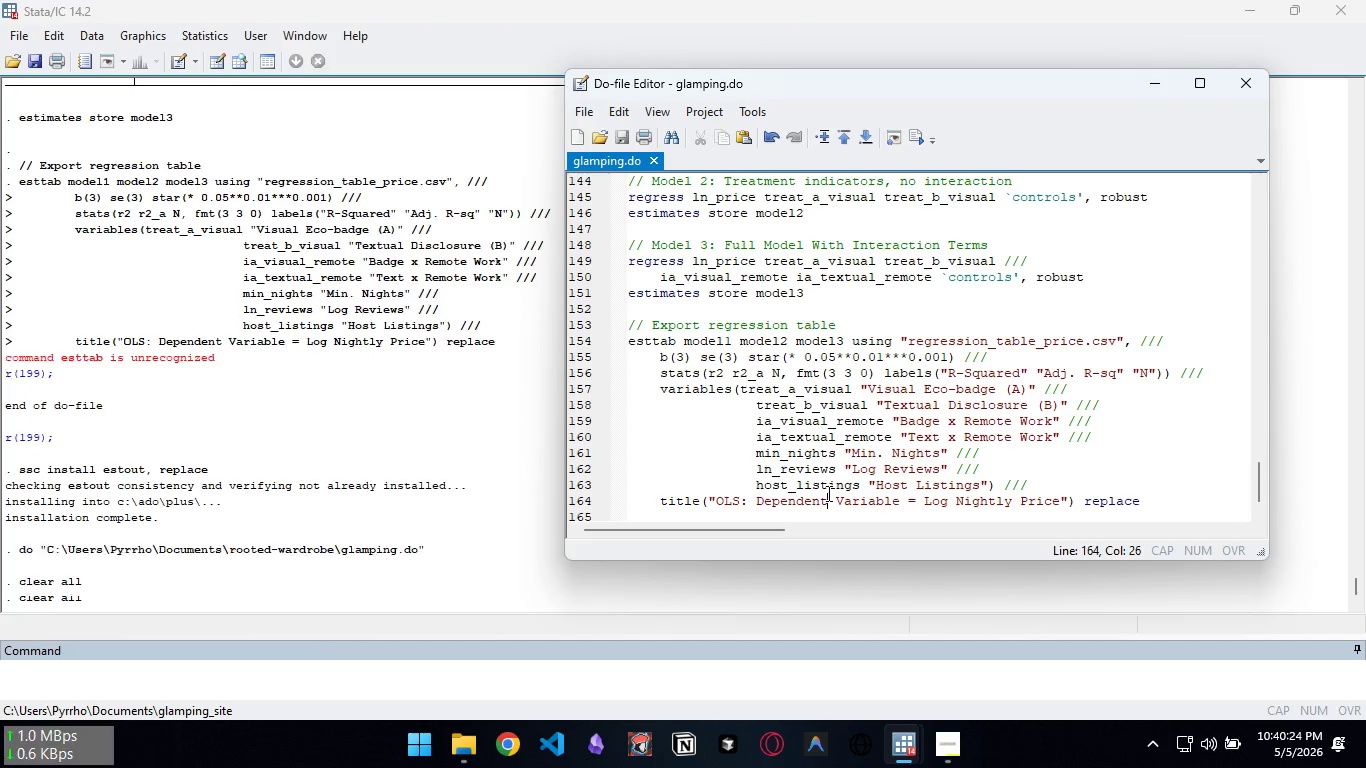 
key(Control+D)
 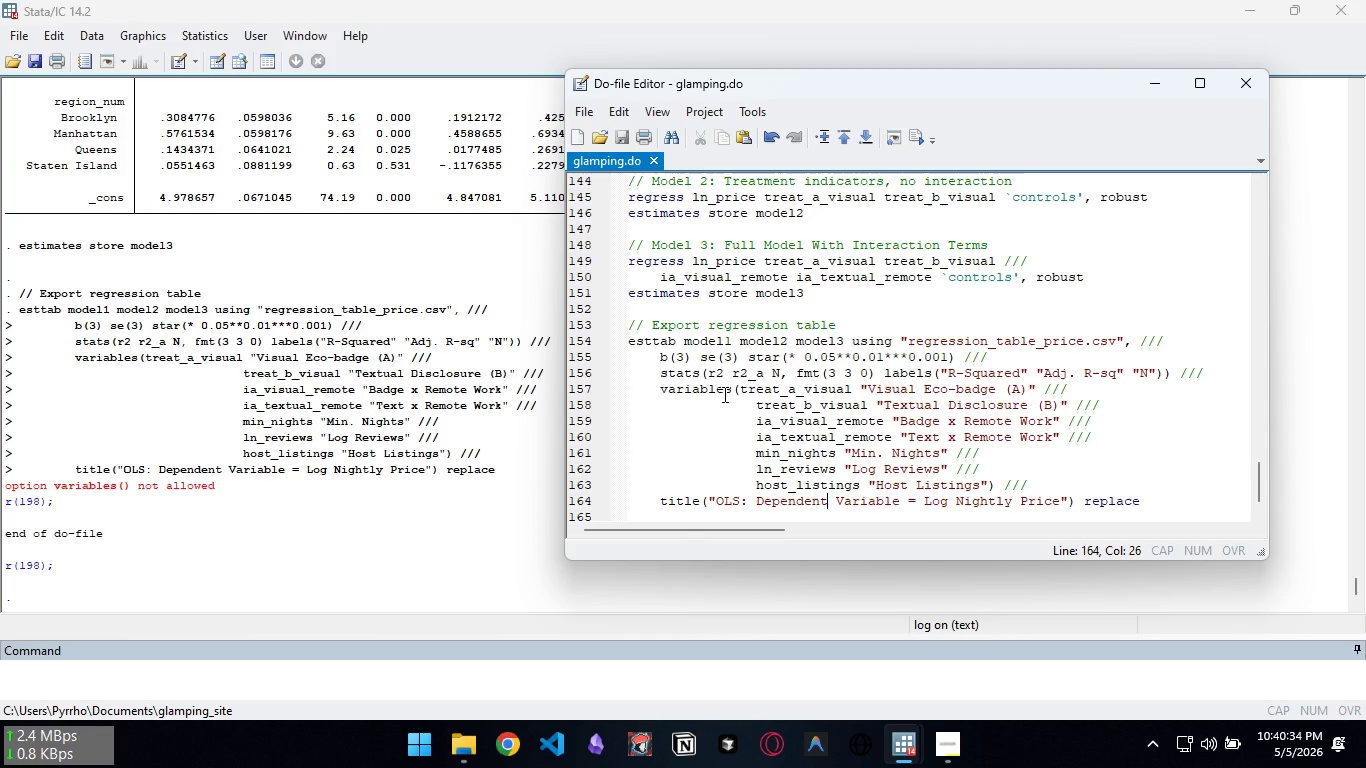 
wait(15.41)
 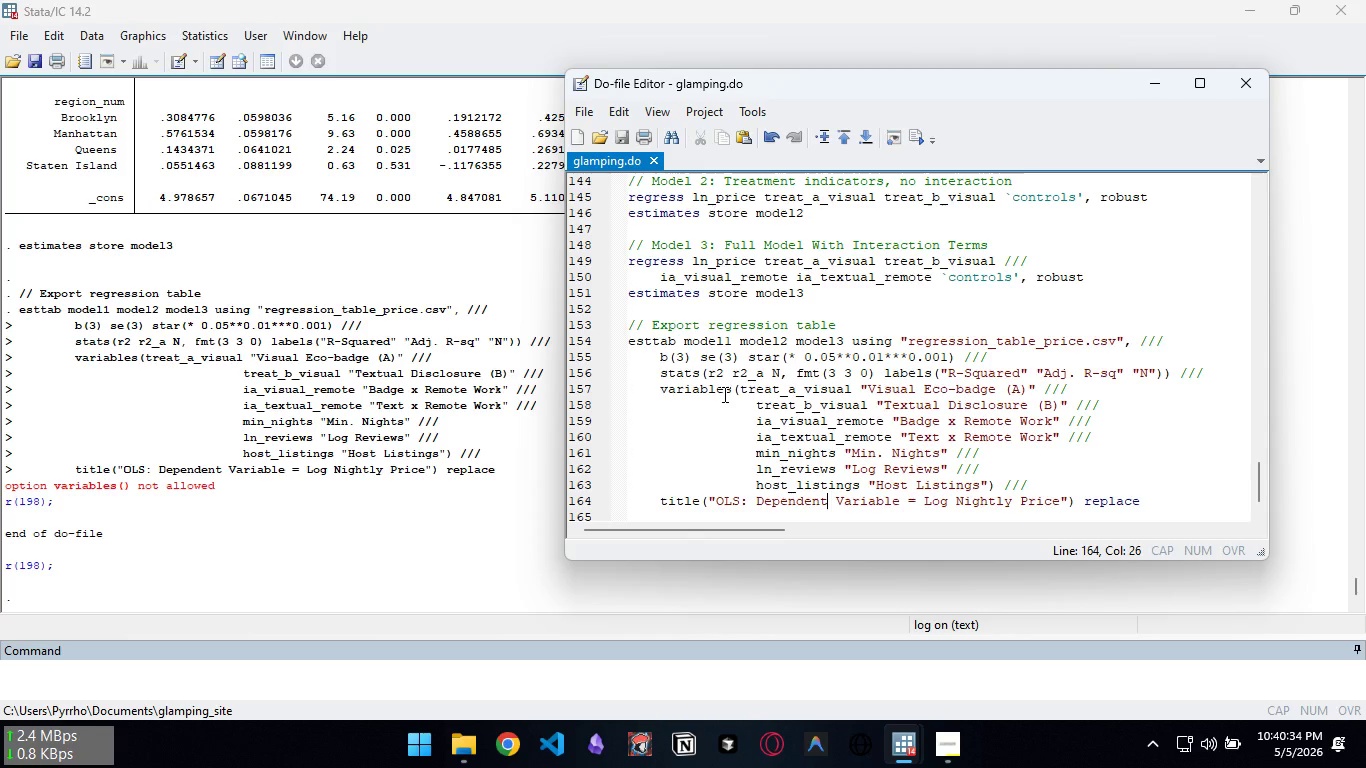 
left_click_drag(start_coordinate=[1044, 485], to_coordinate=[659, 391])
 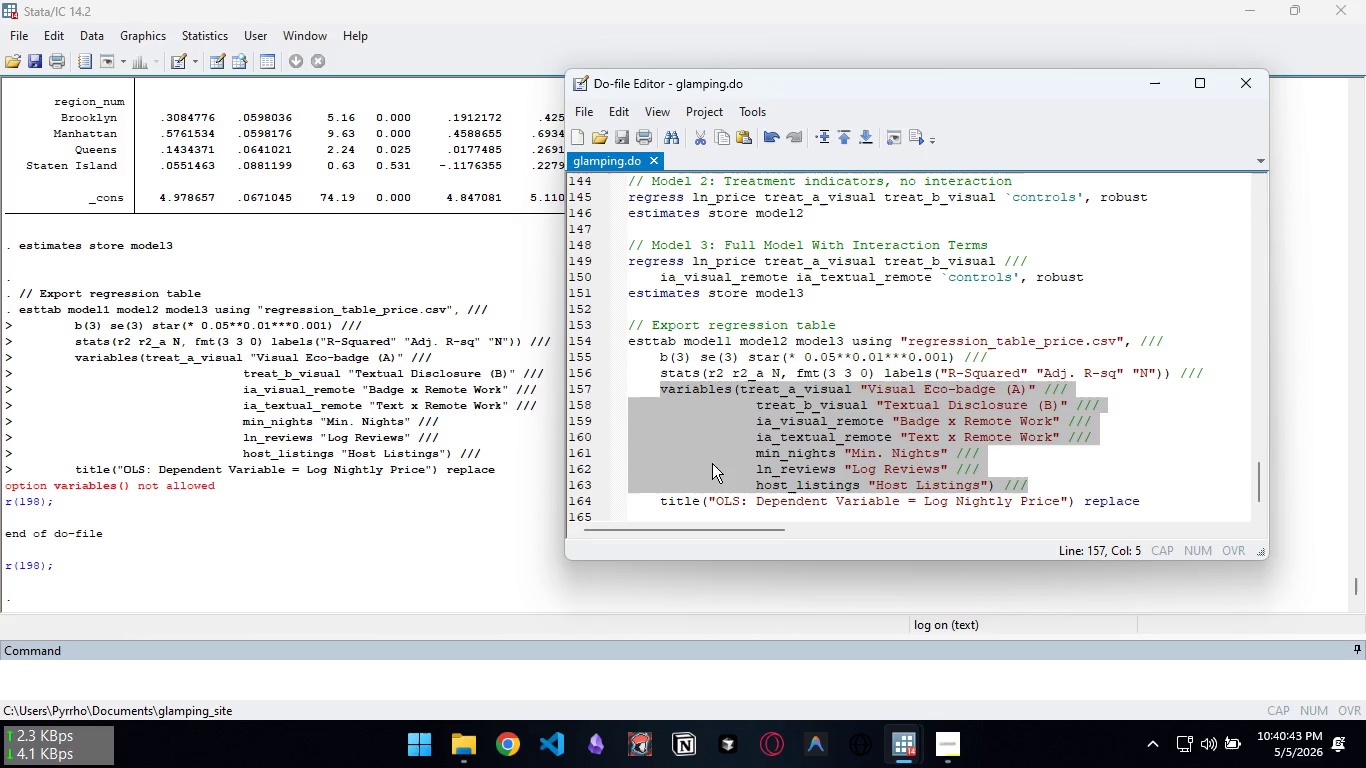 
key(Control+X)
 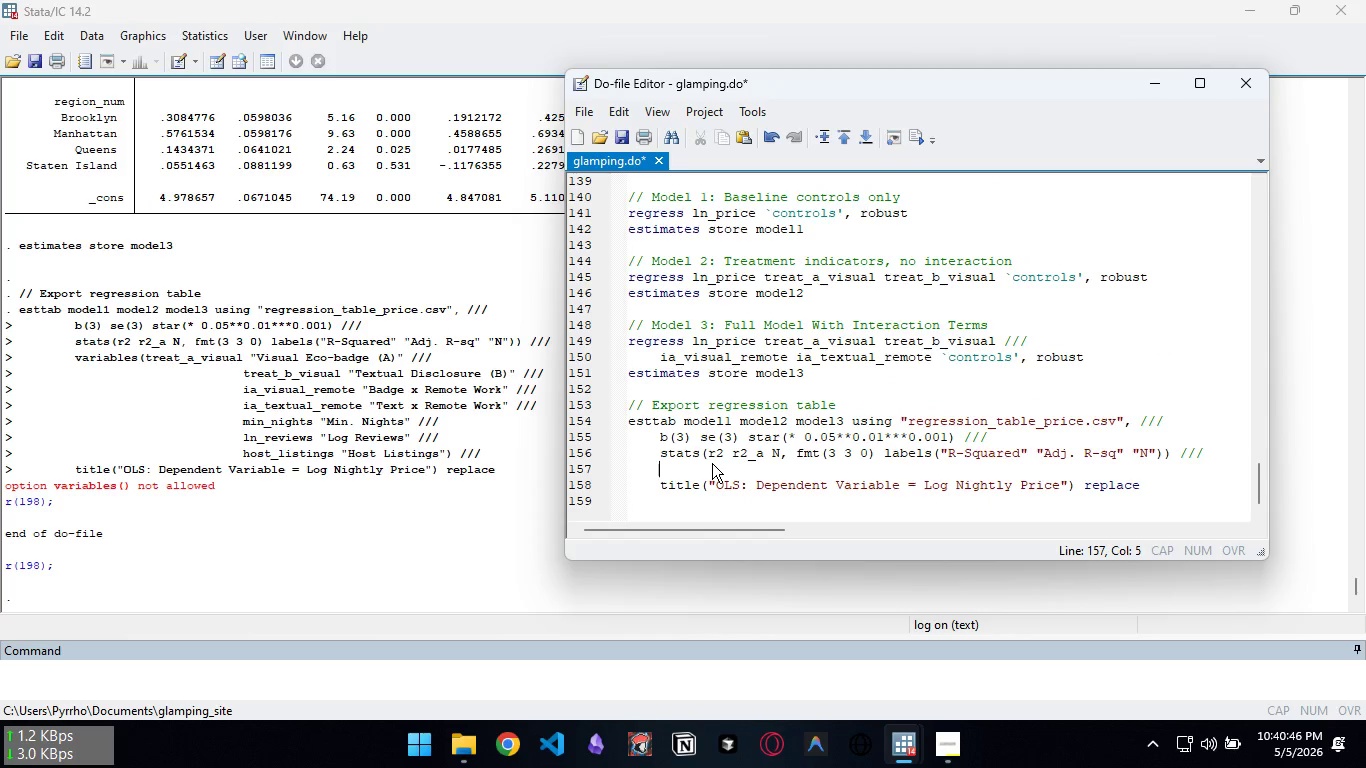 
key(Backspace)
 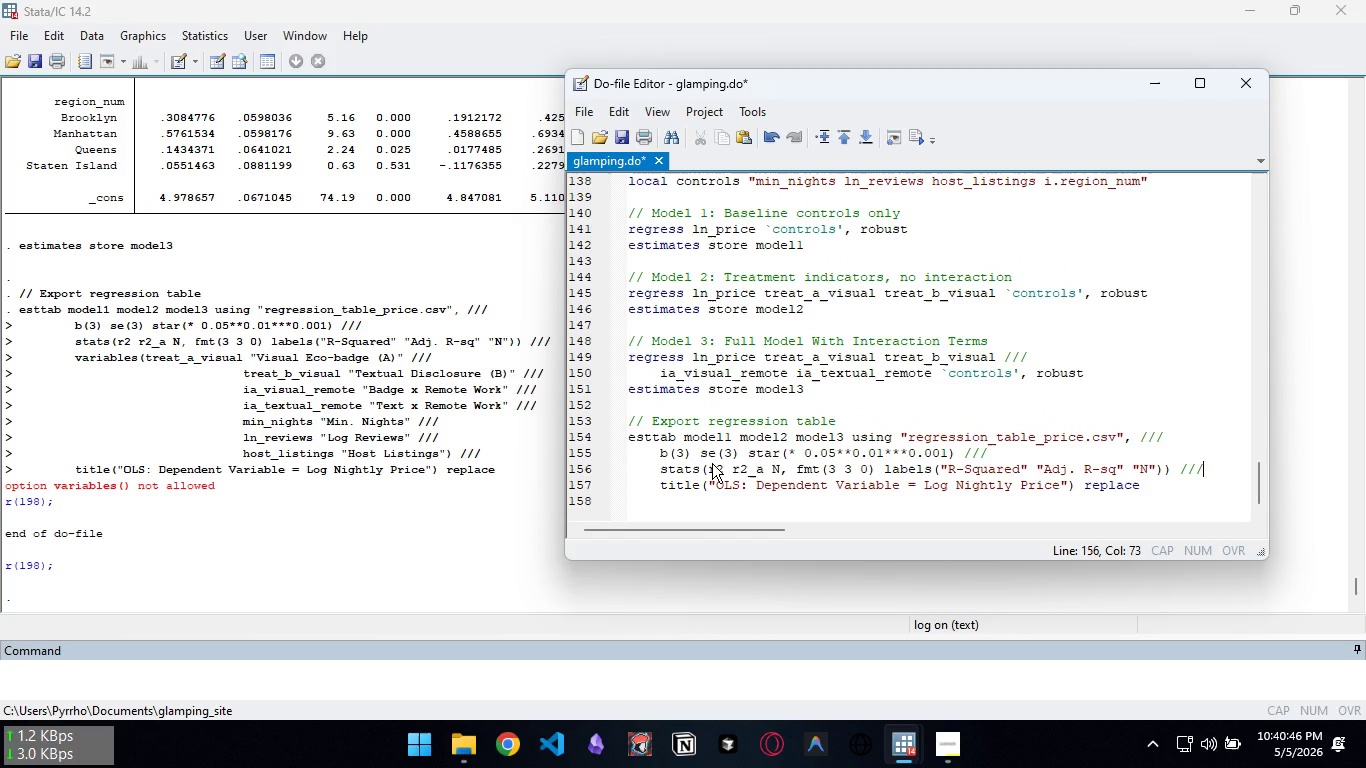 
key(Backspace)
 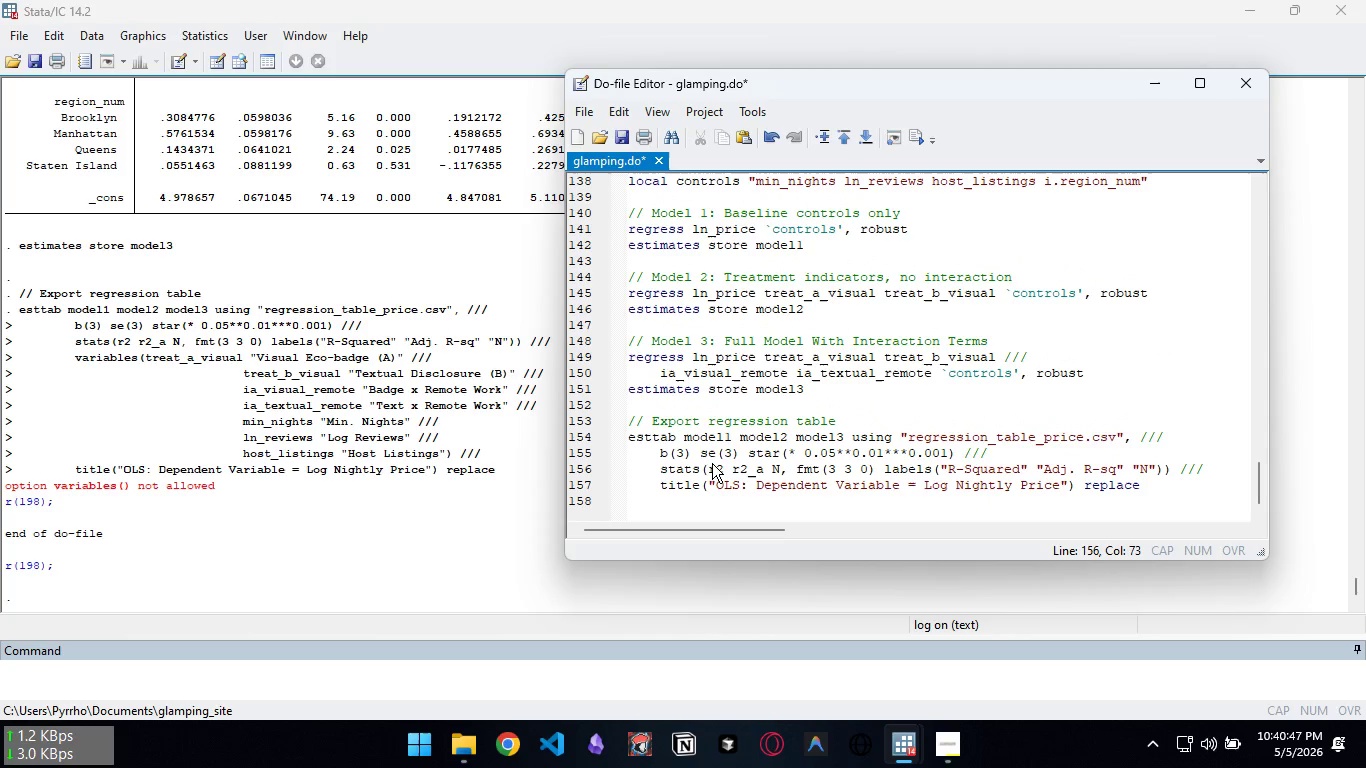 
key(Control+D)
 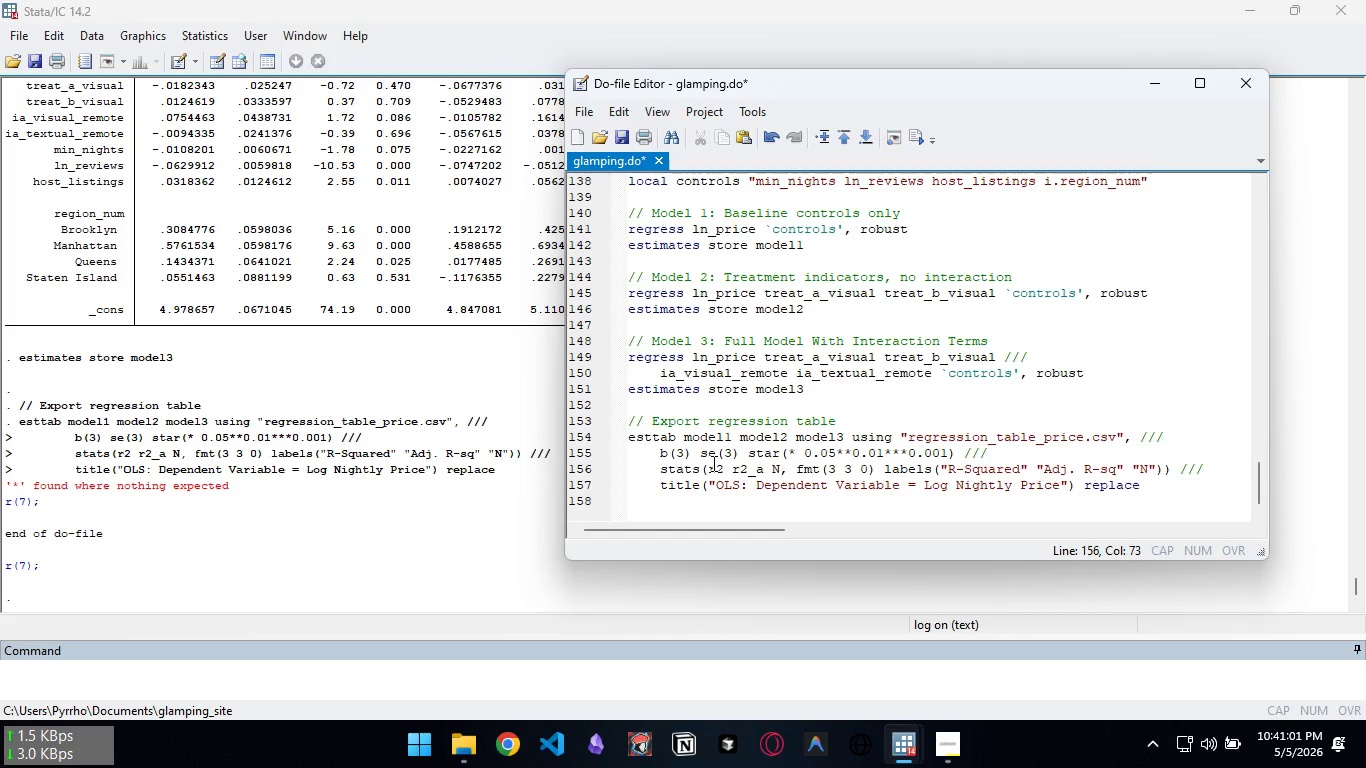 
wait(19.12)
 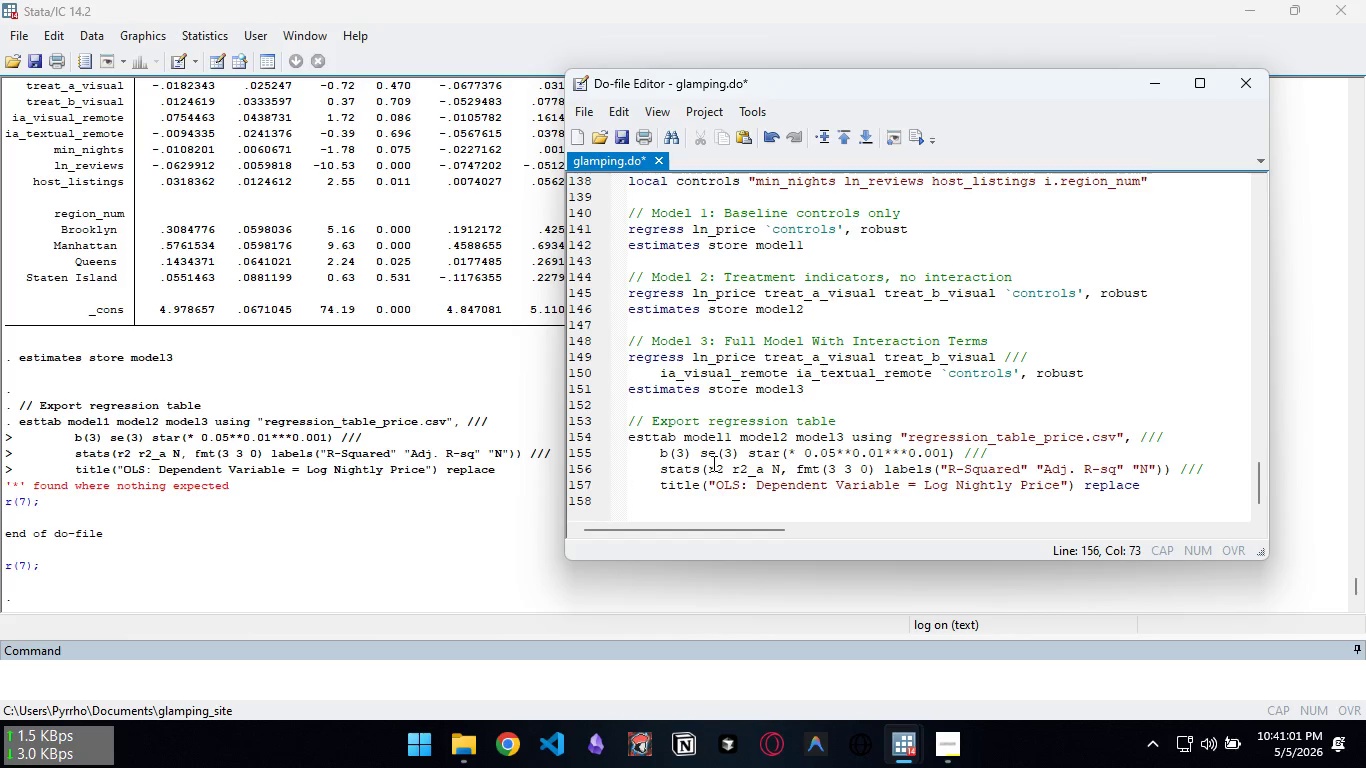 
key(ArrowDown)
 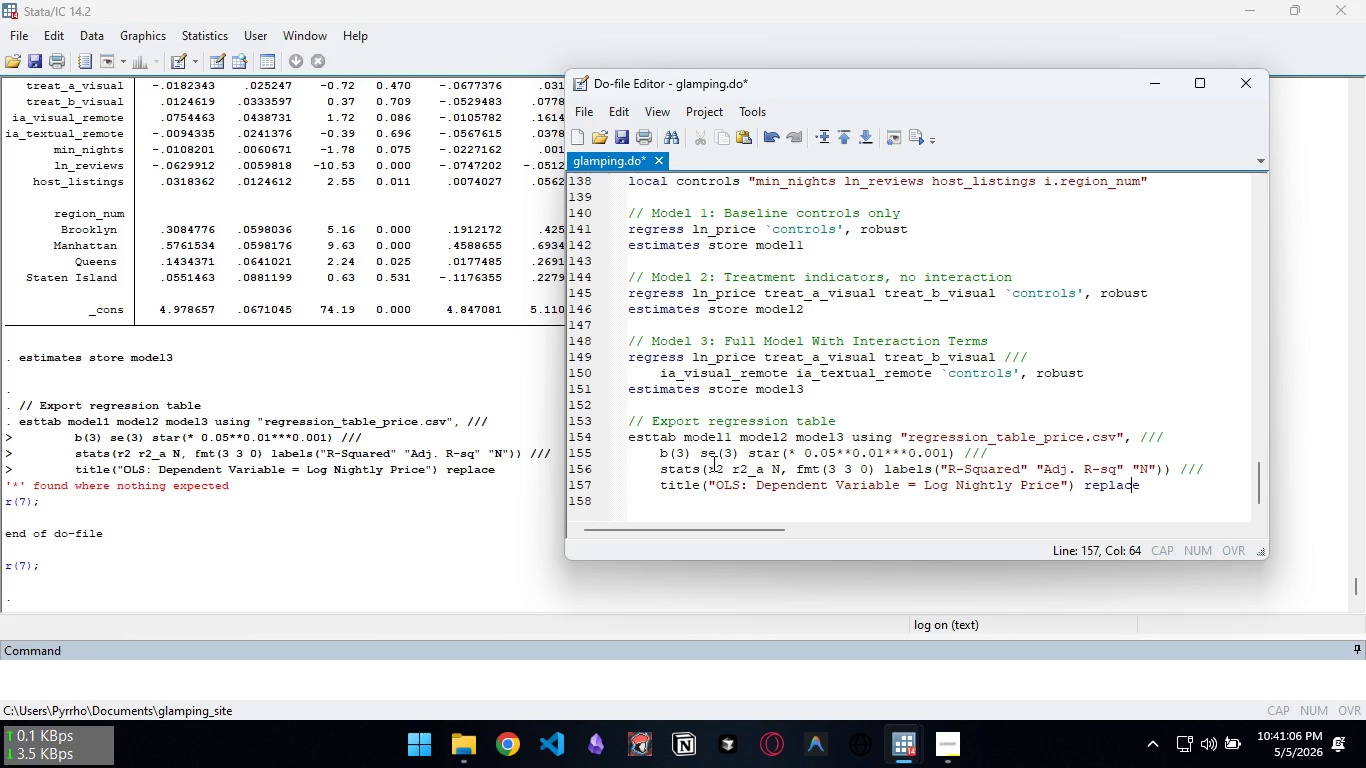 
key(ArrowLeft)
 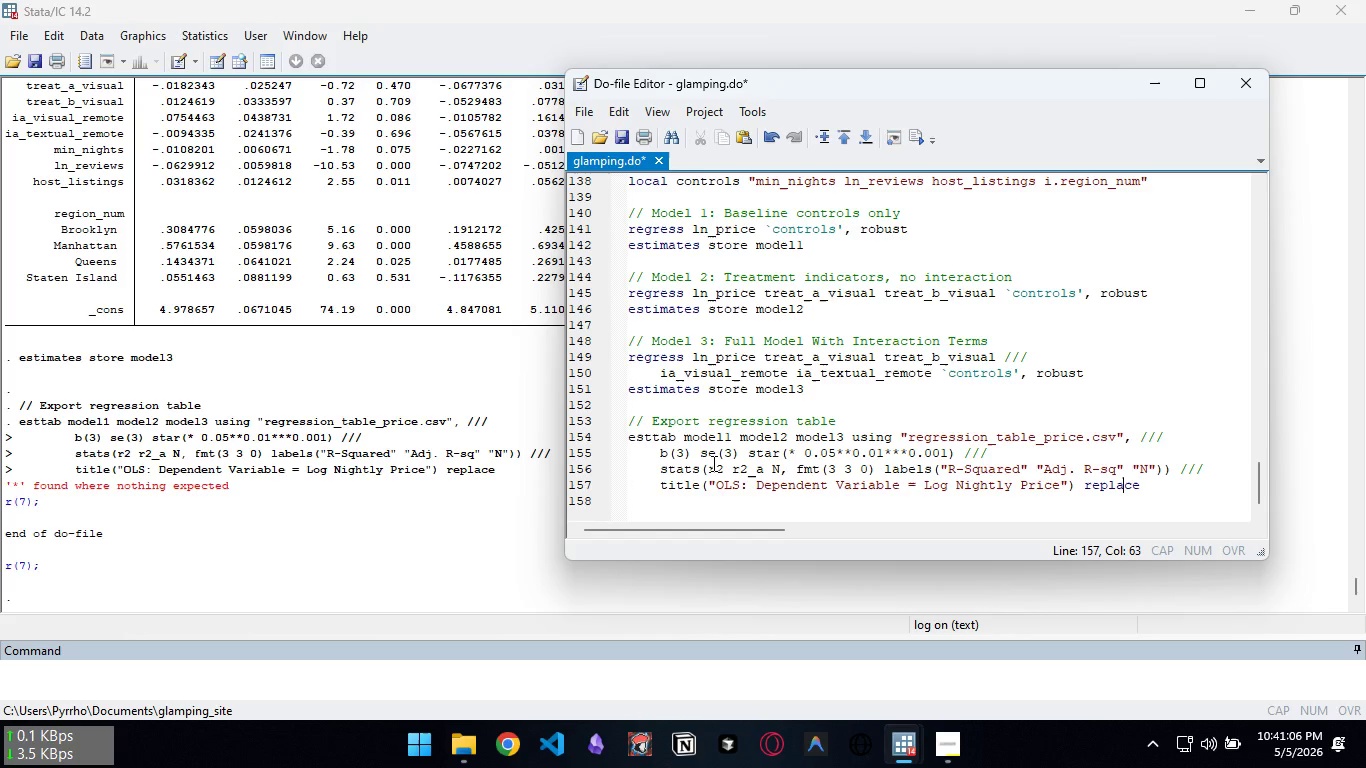 
key(ArrowLeft)
 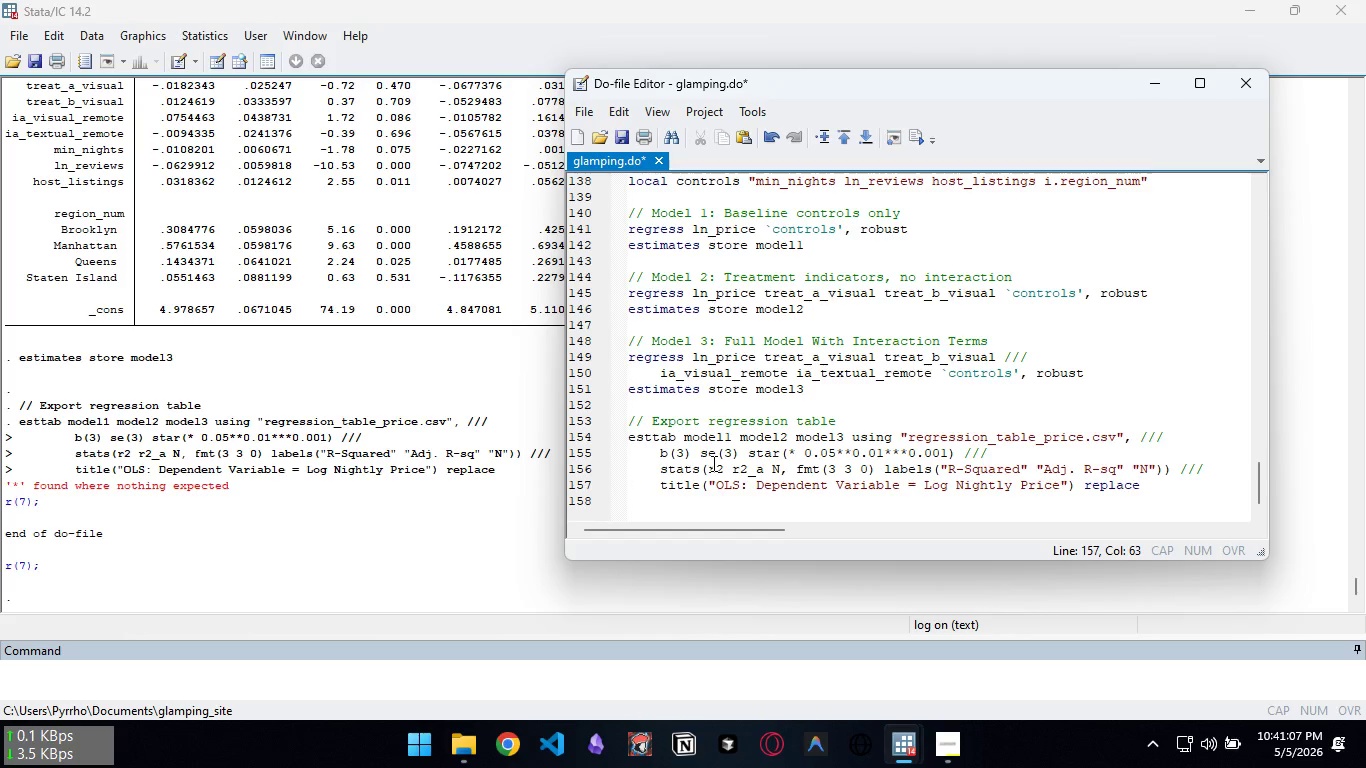 
key(Control+ControlLeft)
 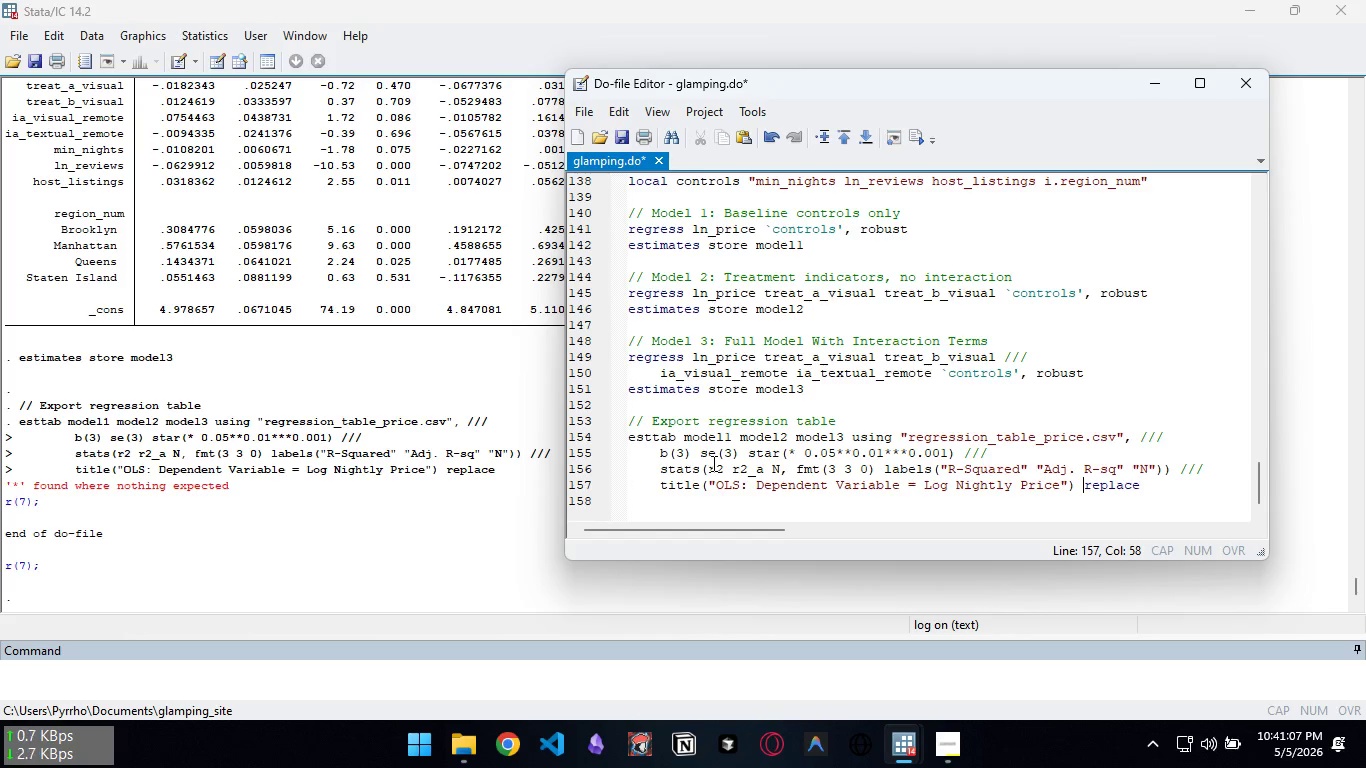 
key(Control+ArrowLeft)
 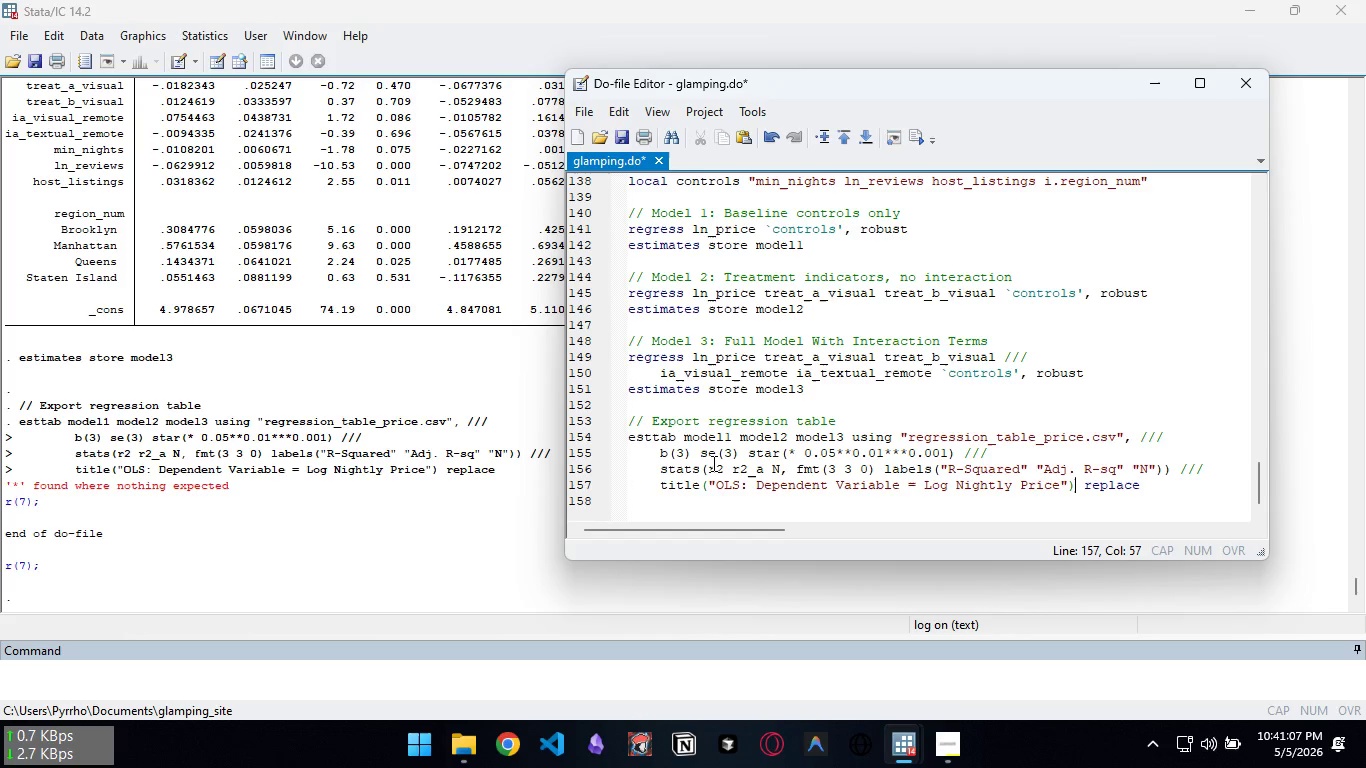 
key(ArrowLeft)
 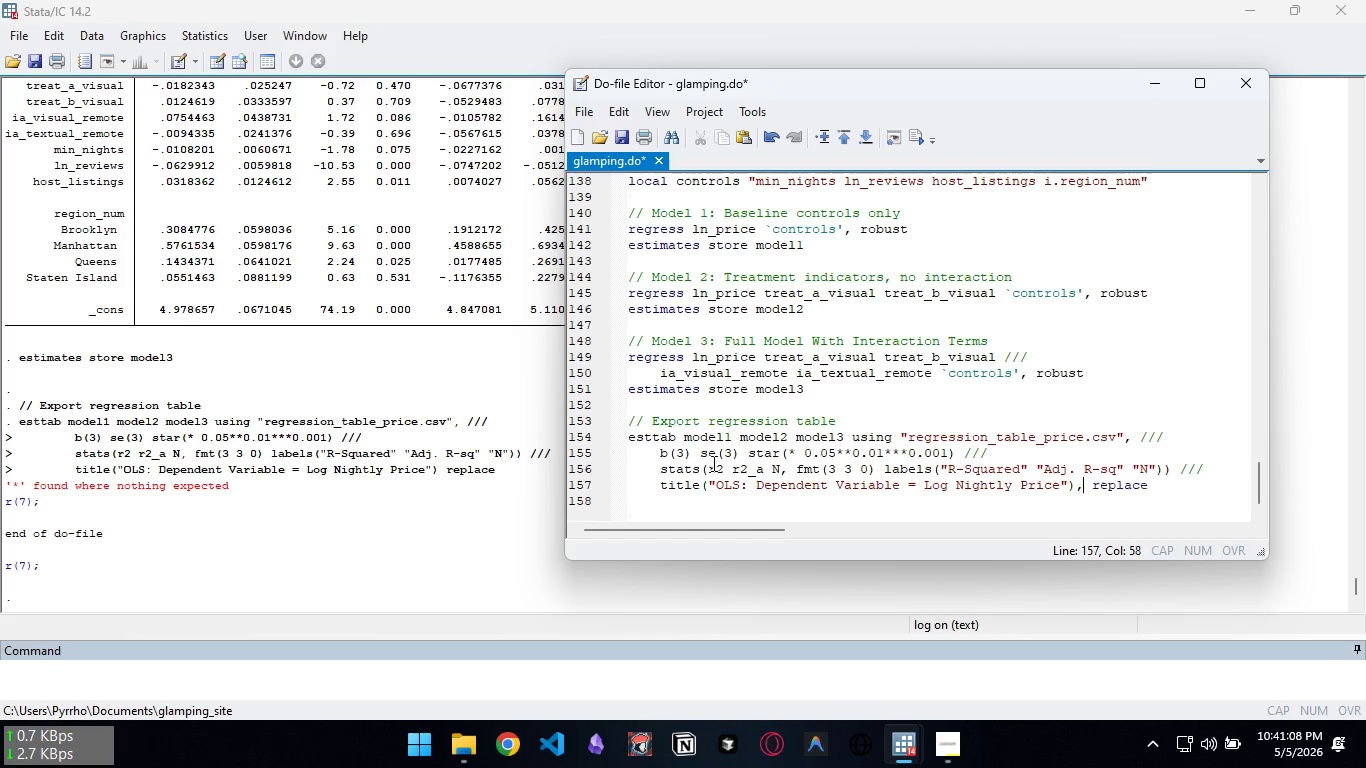 
key(Comma)
 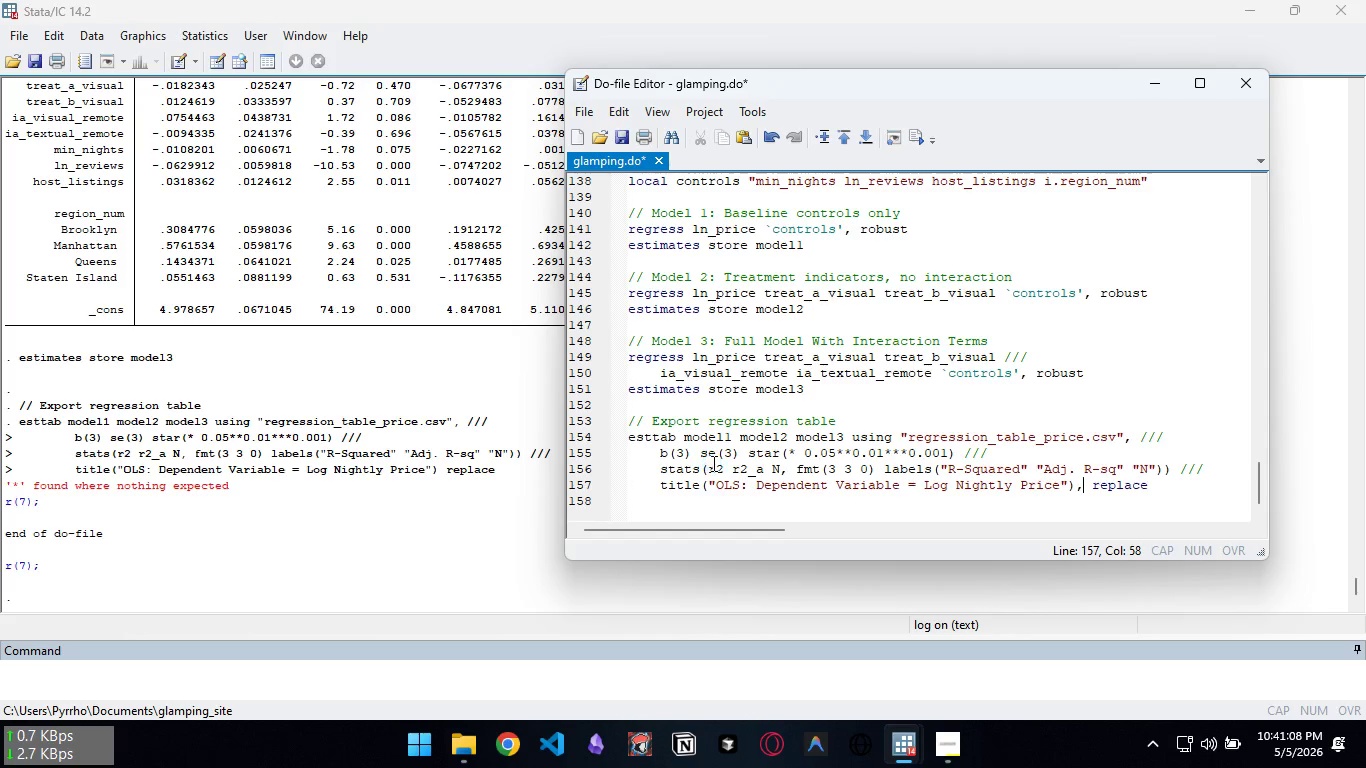 
key(Control+S)
 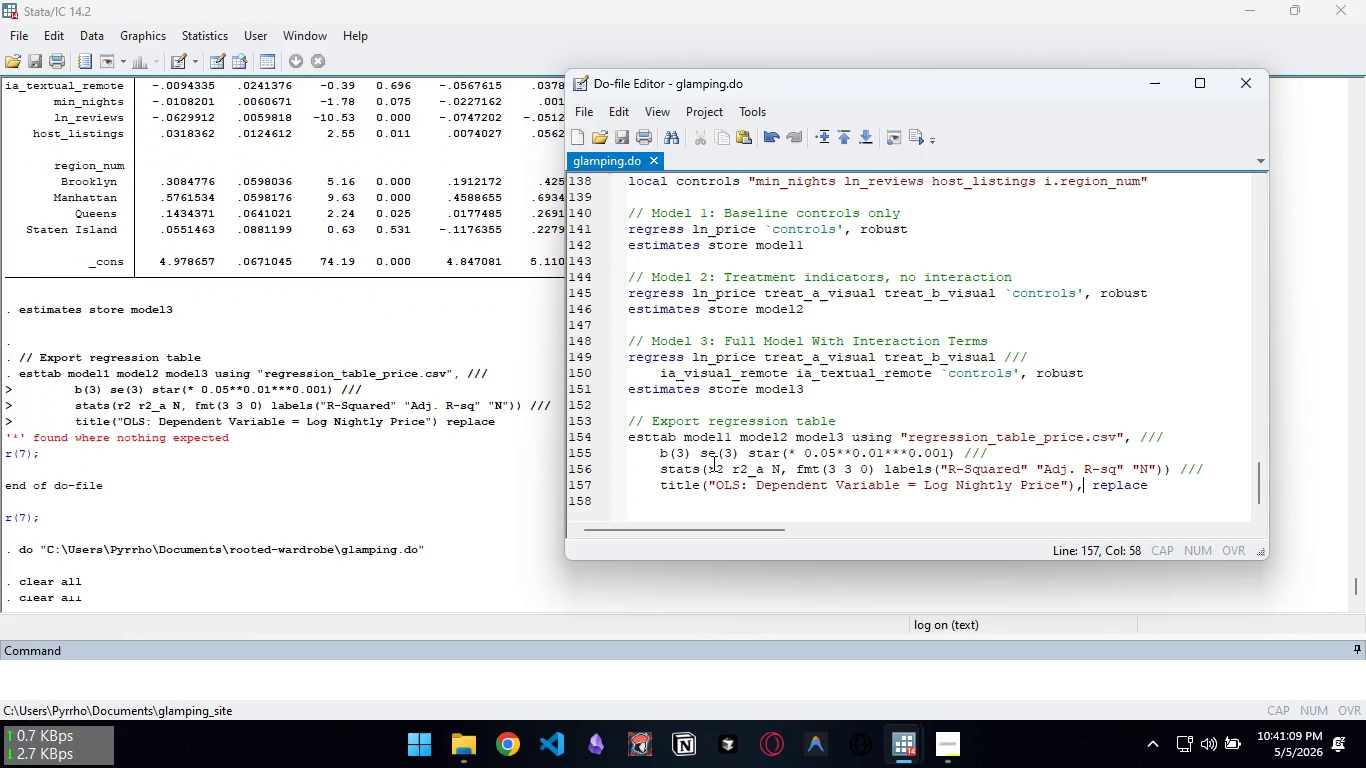 
key(Control+D)
 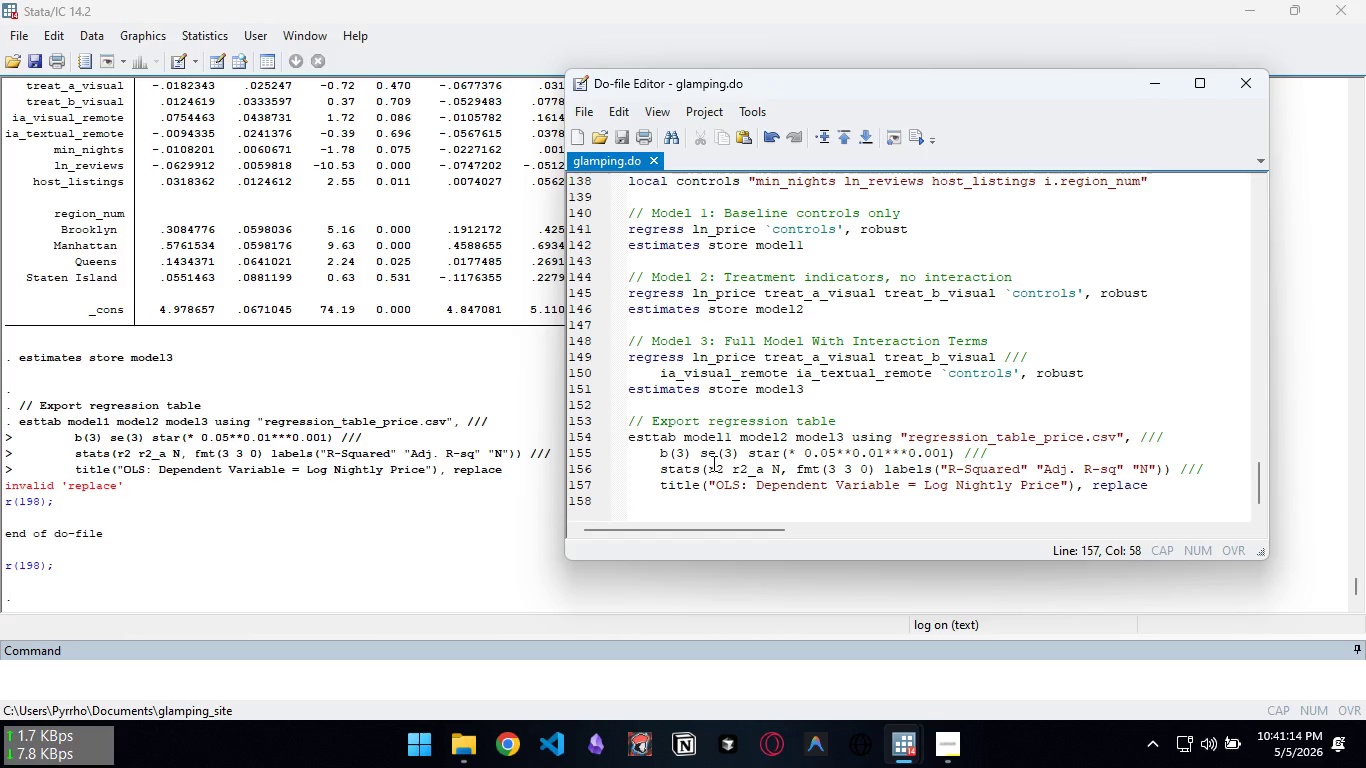 
wait(7.03)
 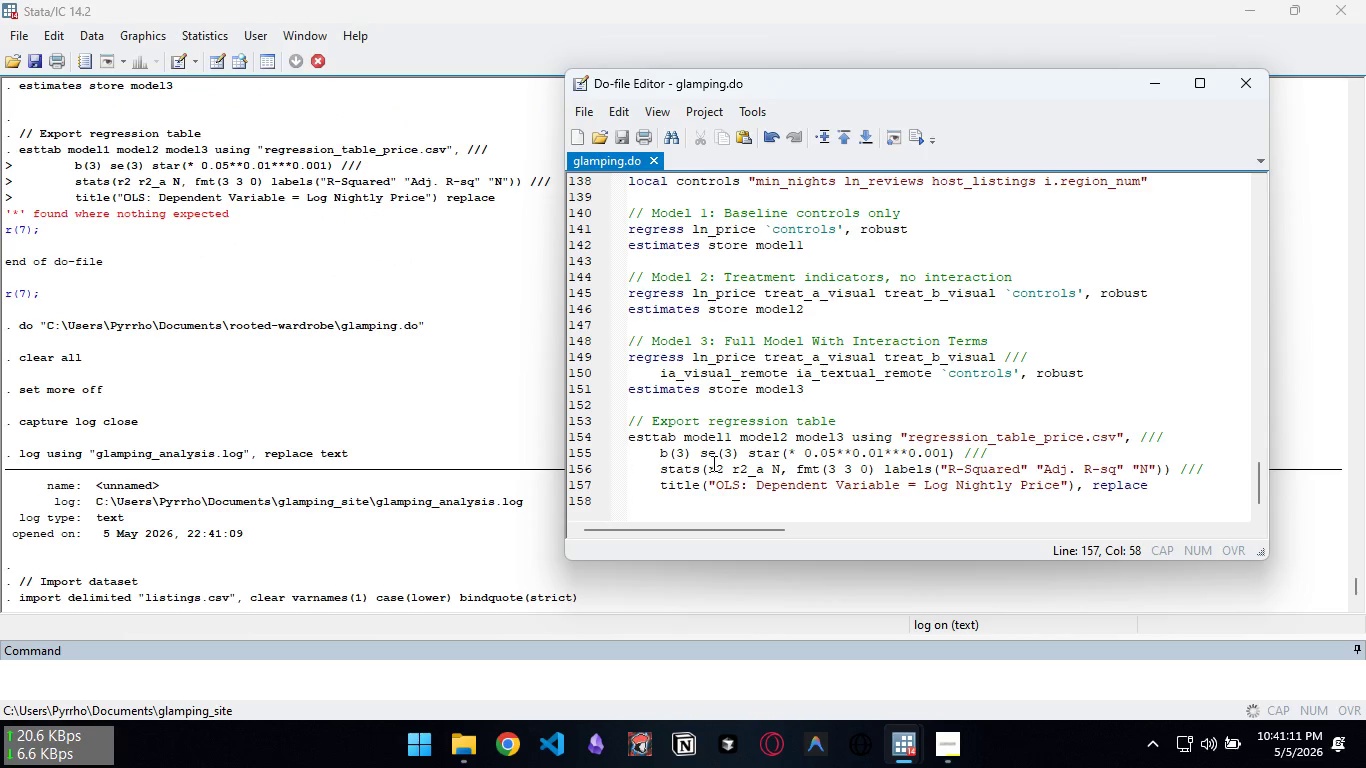 
key(Backspace)
 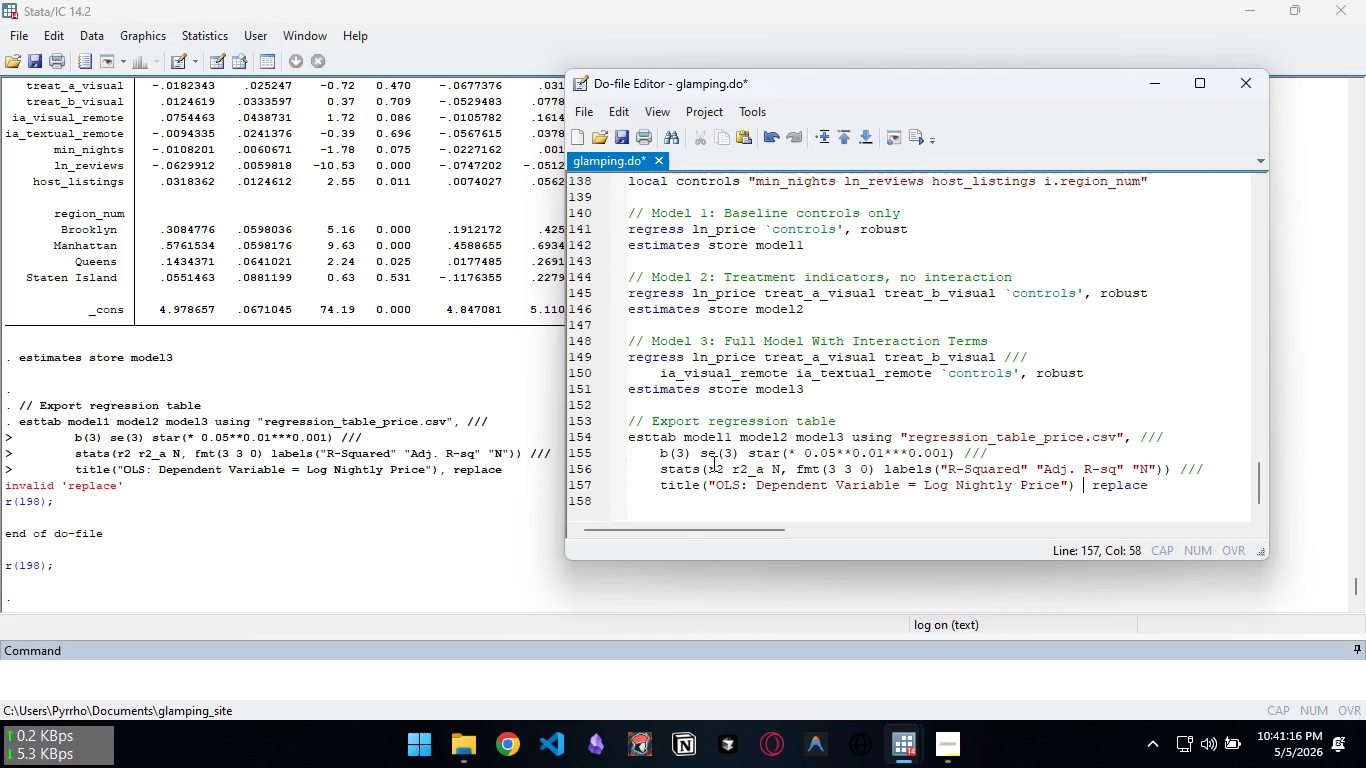 
key(Space)
 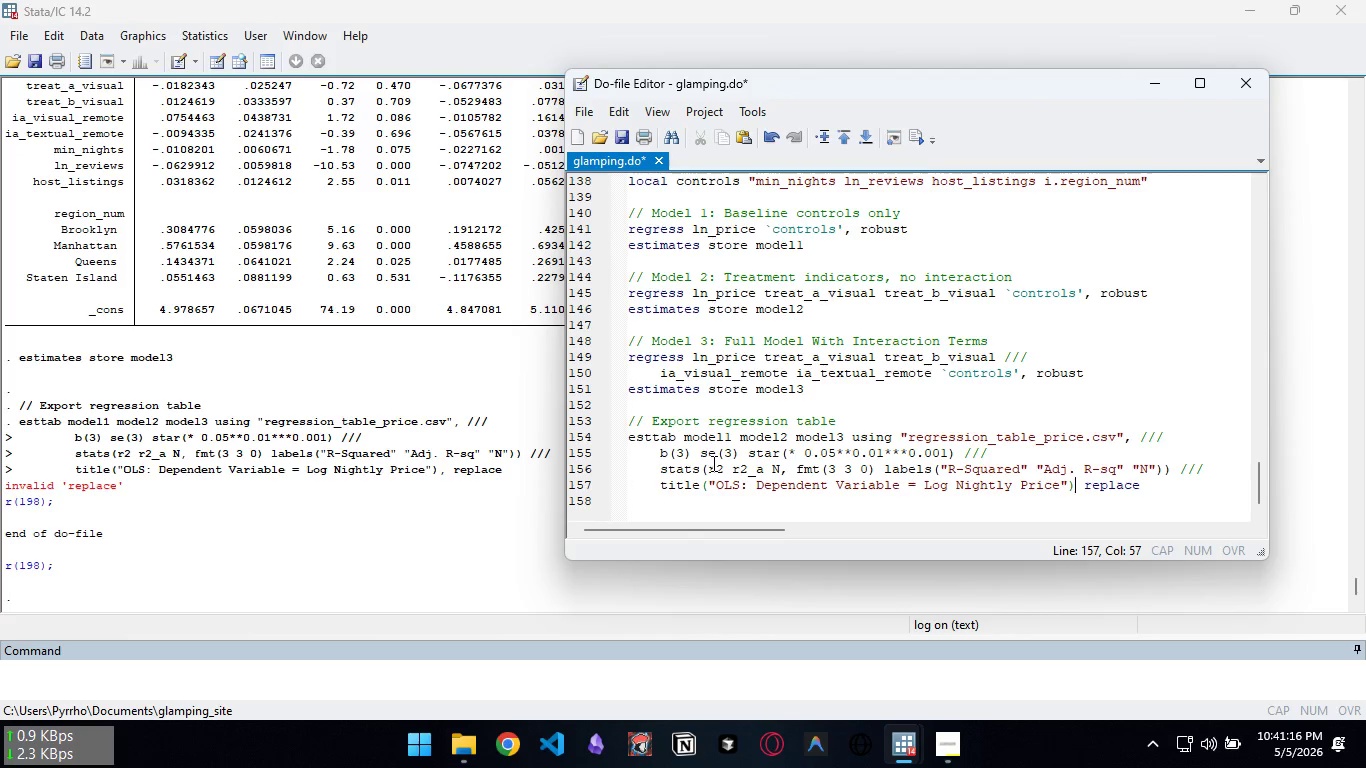 
key(Backspace)
 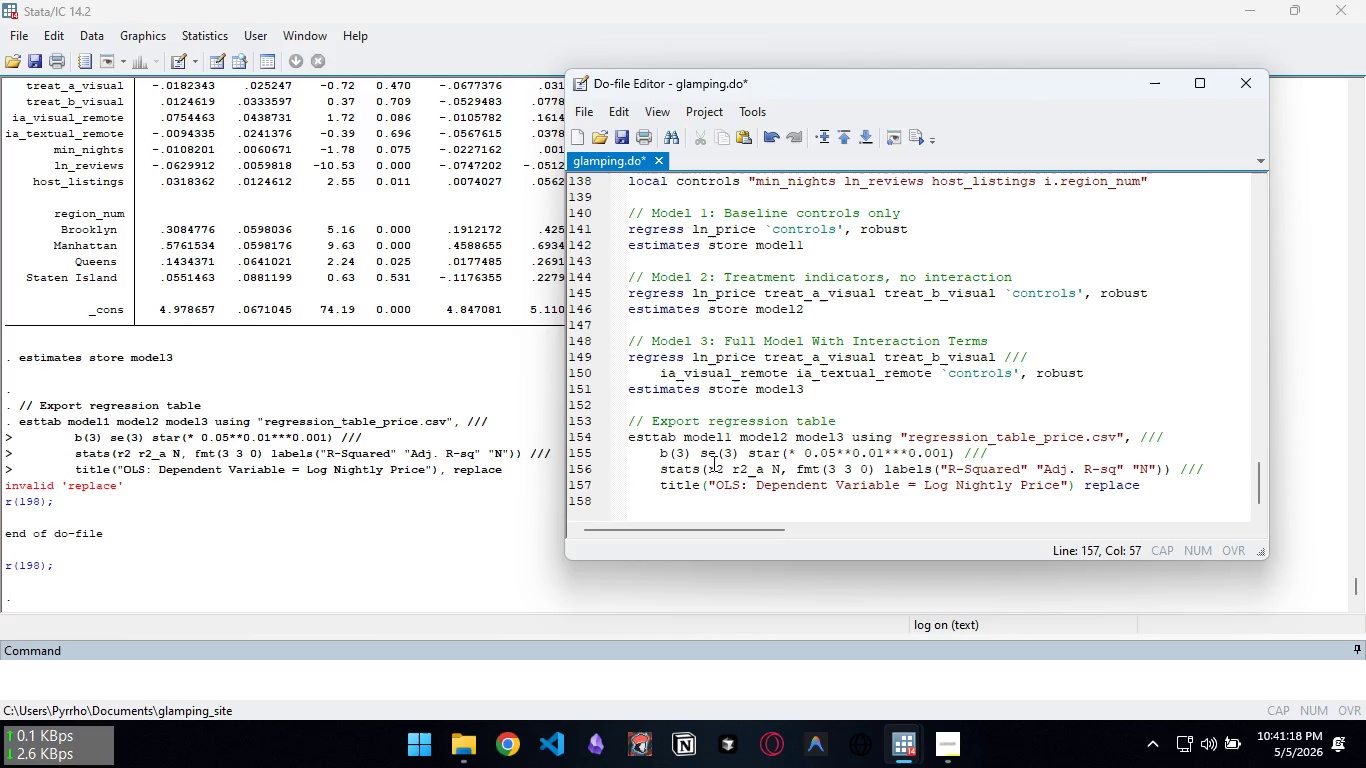 
key(ArrowUp)
 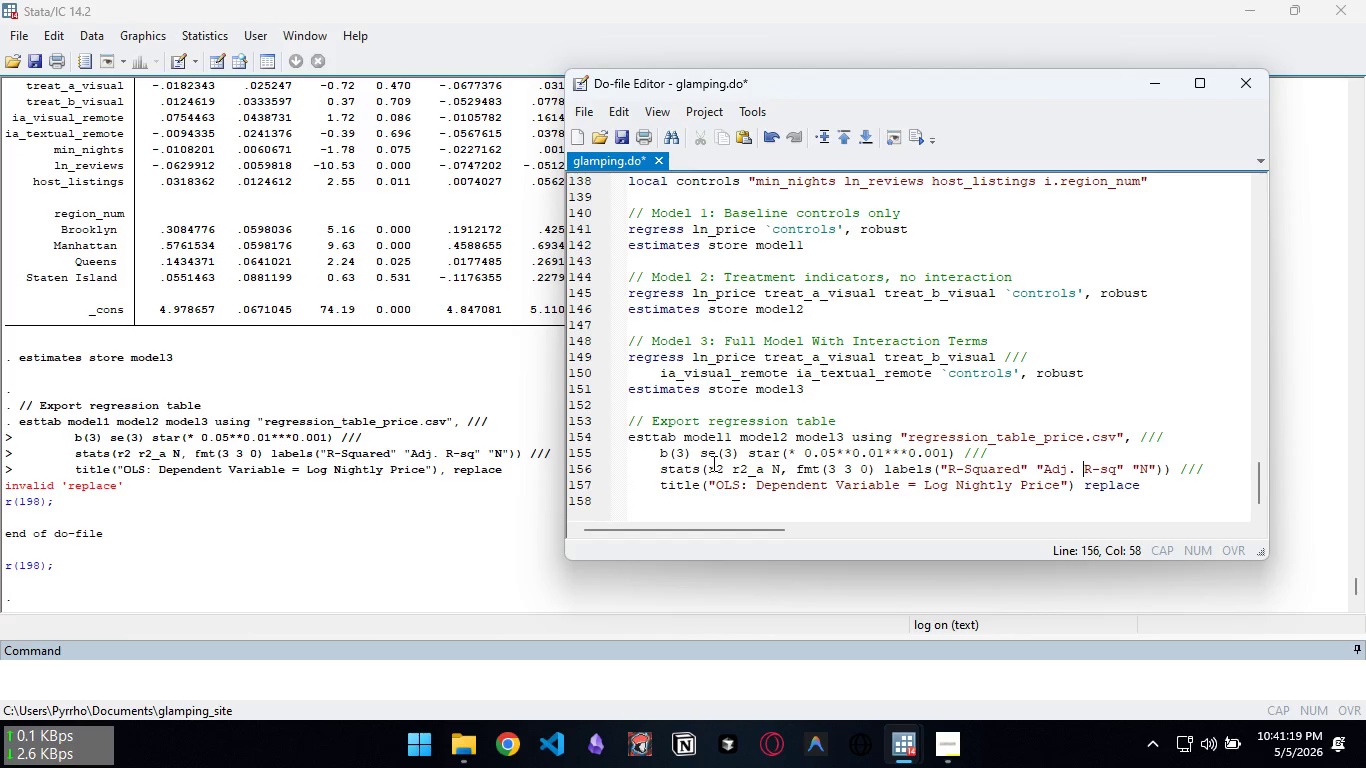 
key(ArrowRight)
 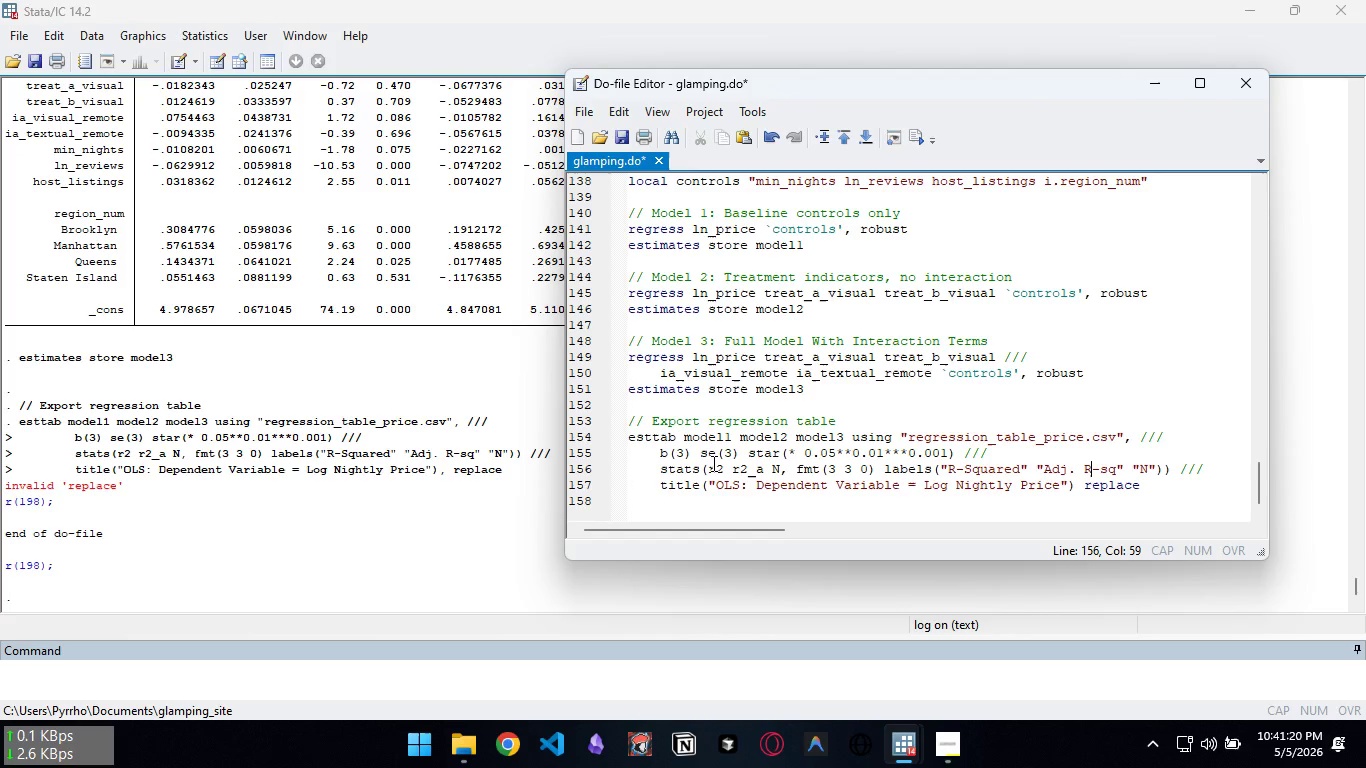 
hold_key(key=ArrowRight, duration=0.95)
 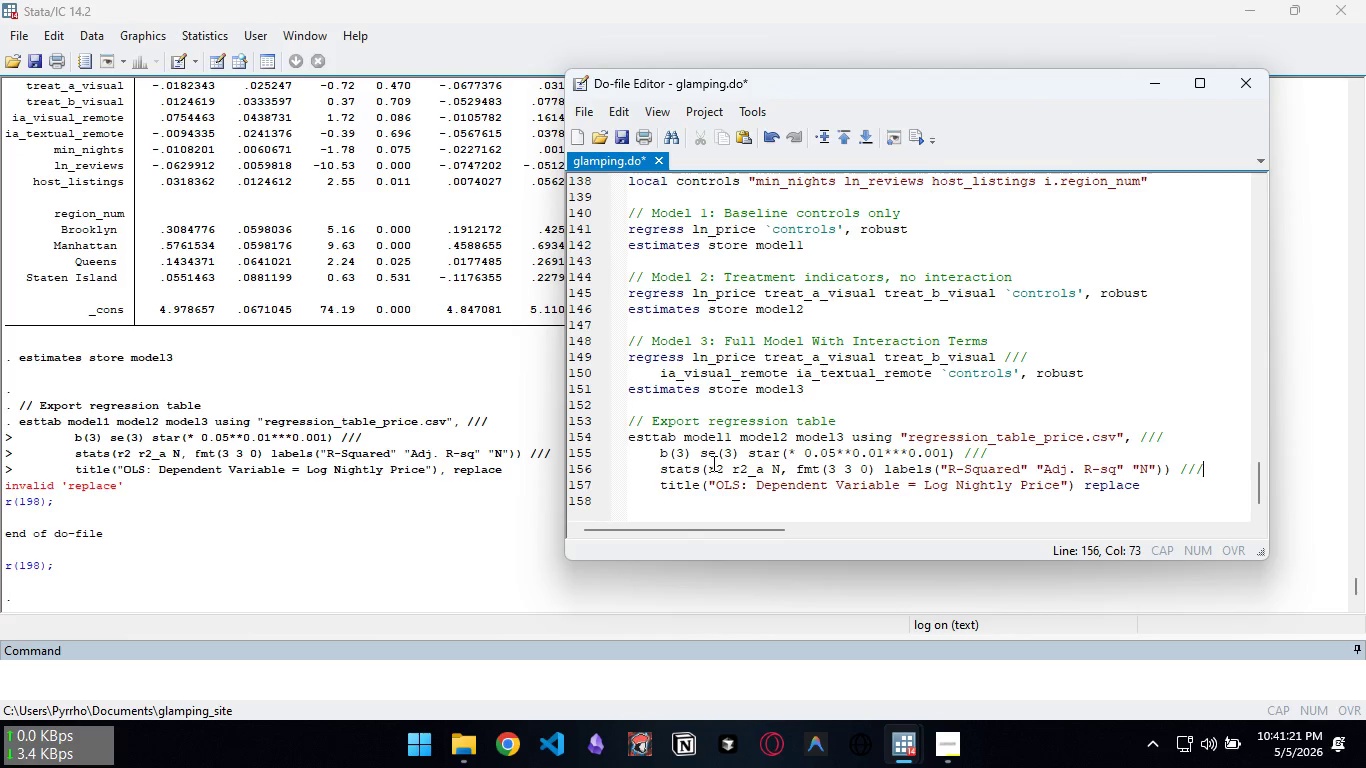 
key(ArrowLeft)
 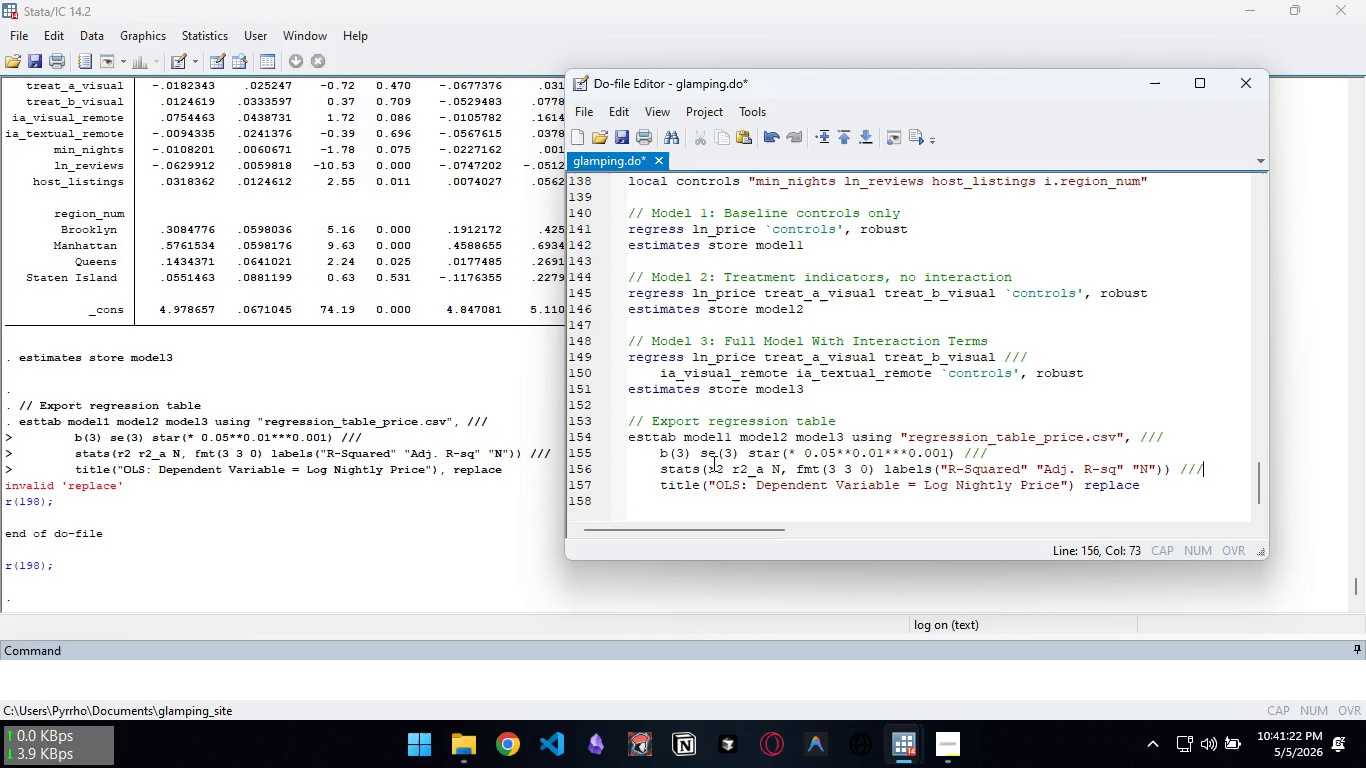 
key(Enter)
 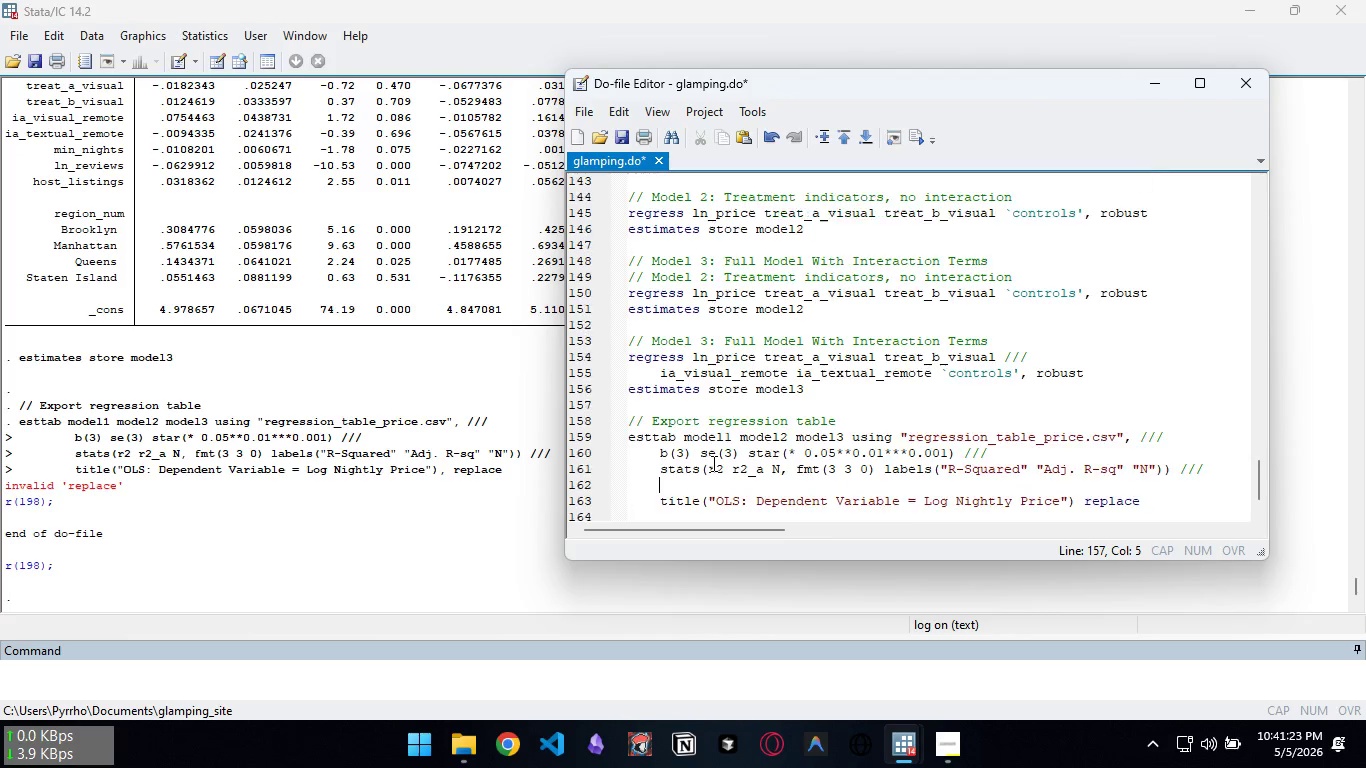 
key(Control+ControlLeft)
 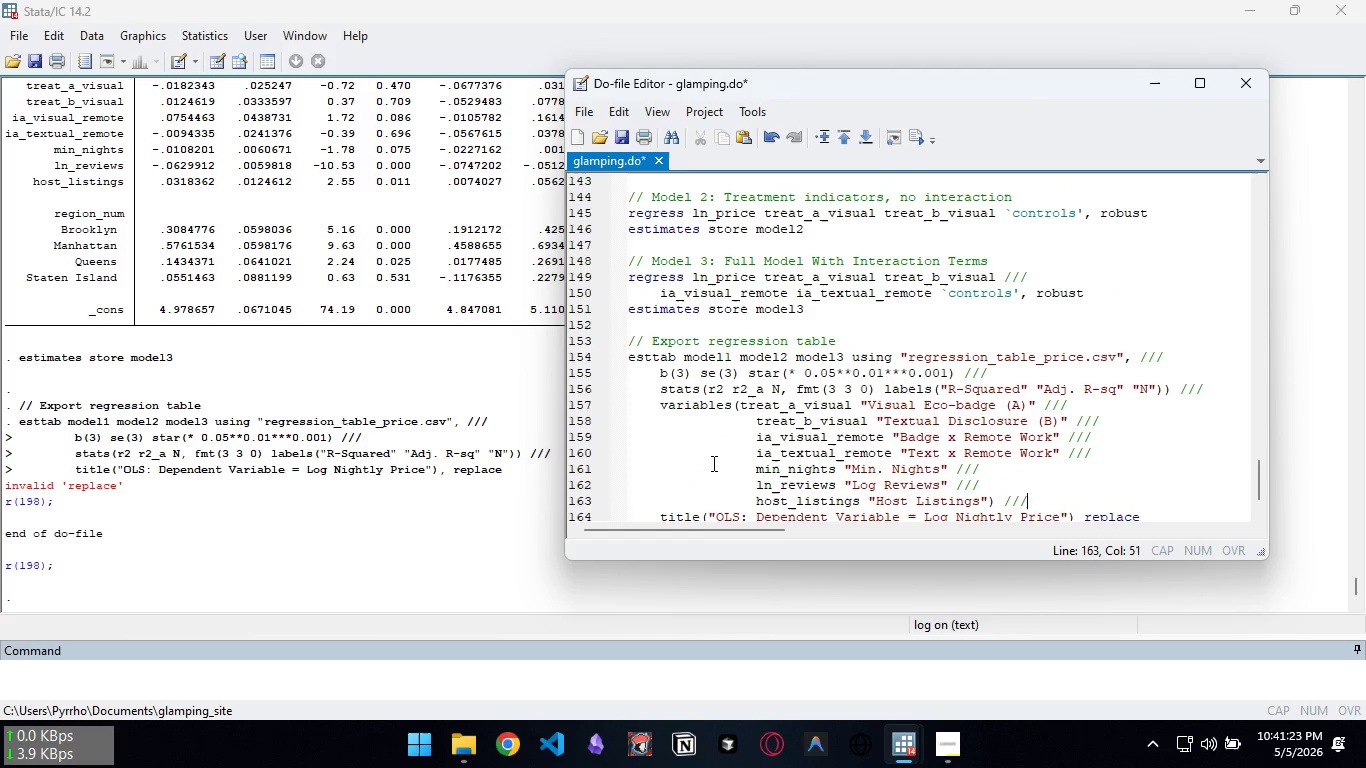 
key(Control+V)
 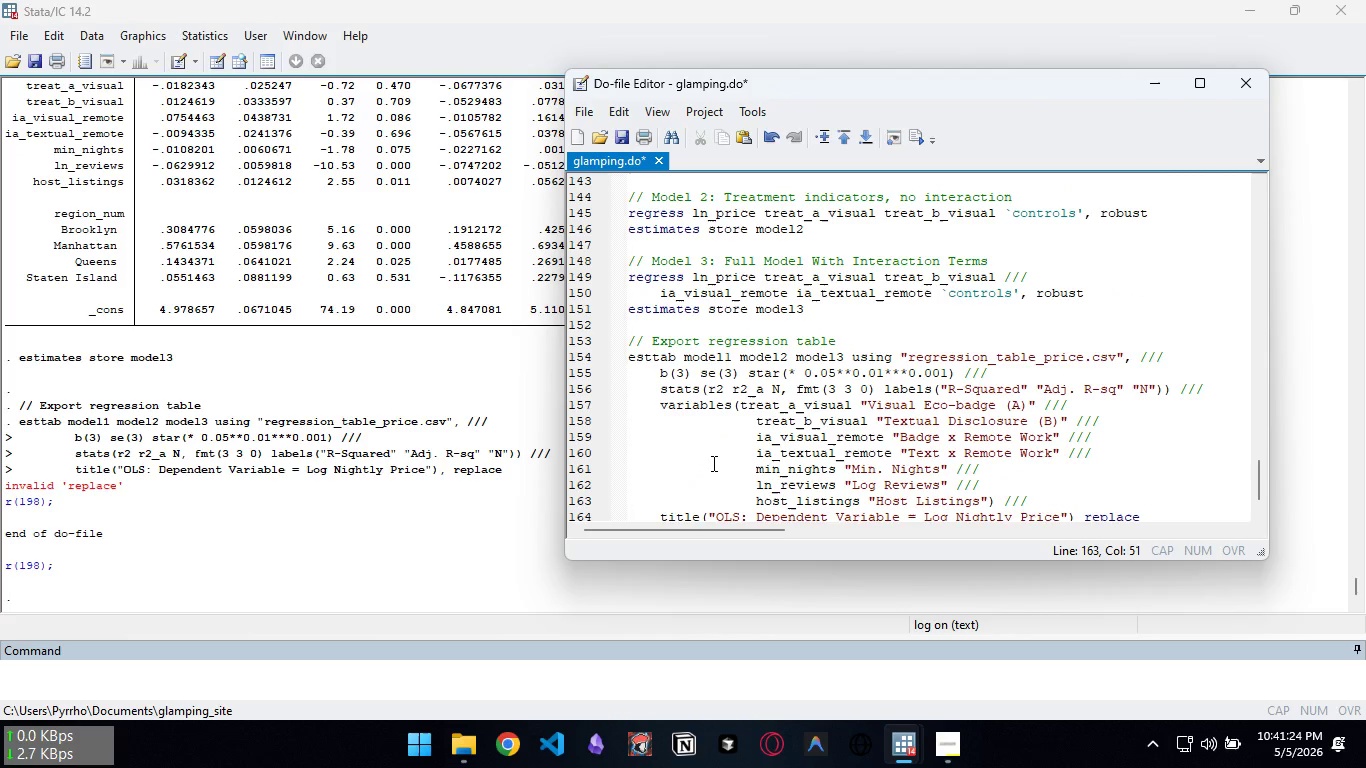 
key(Control+ControlLeft)
 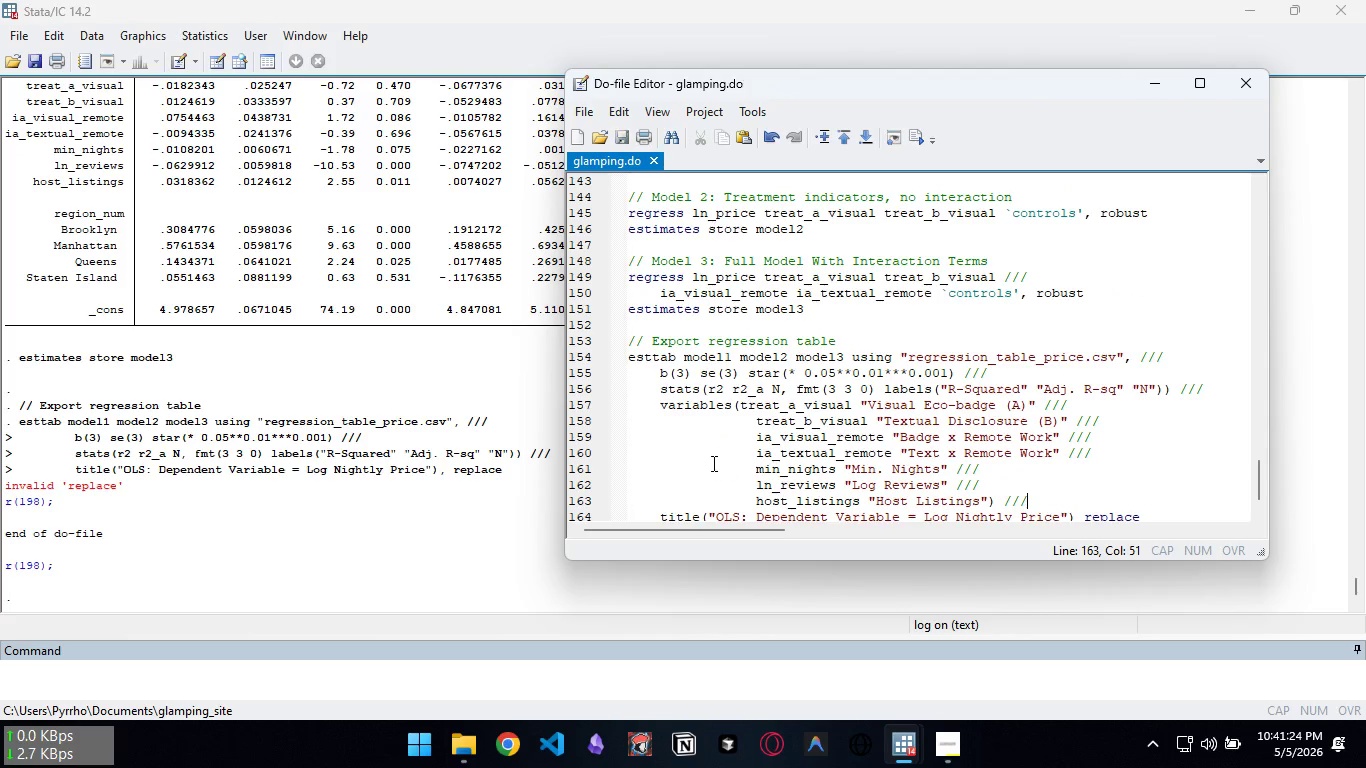 
key(Control+S)
 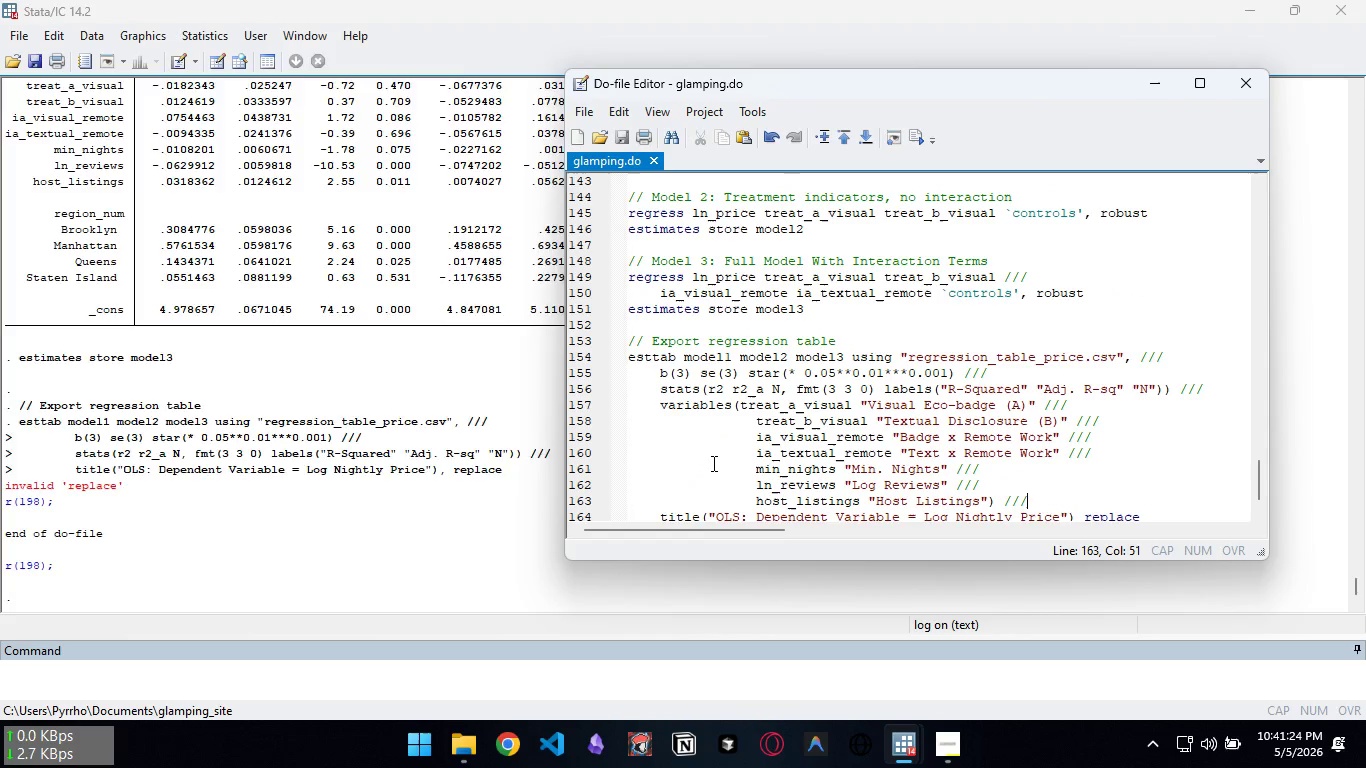 
key(Control+ControlLeft)
 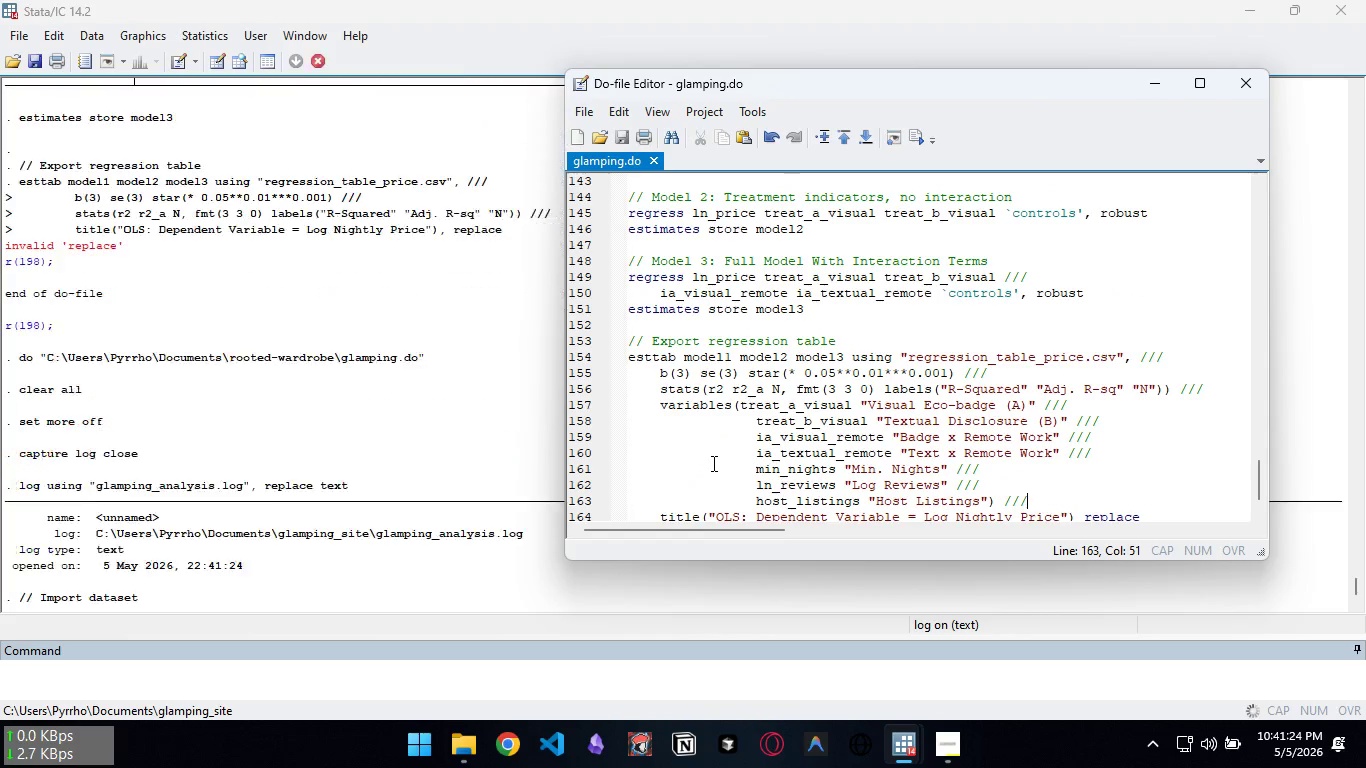 
key(Control+D)
 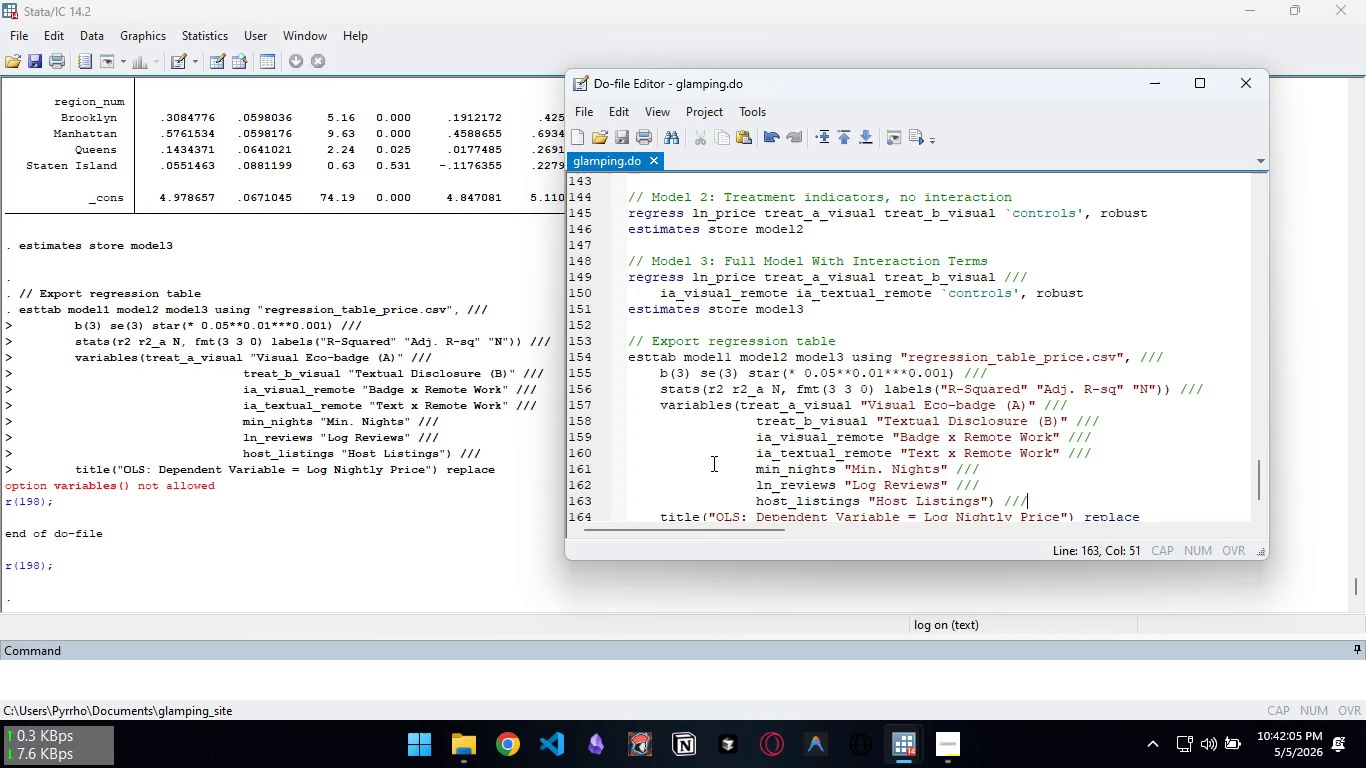 
wait(45.41)
 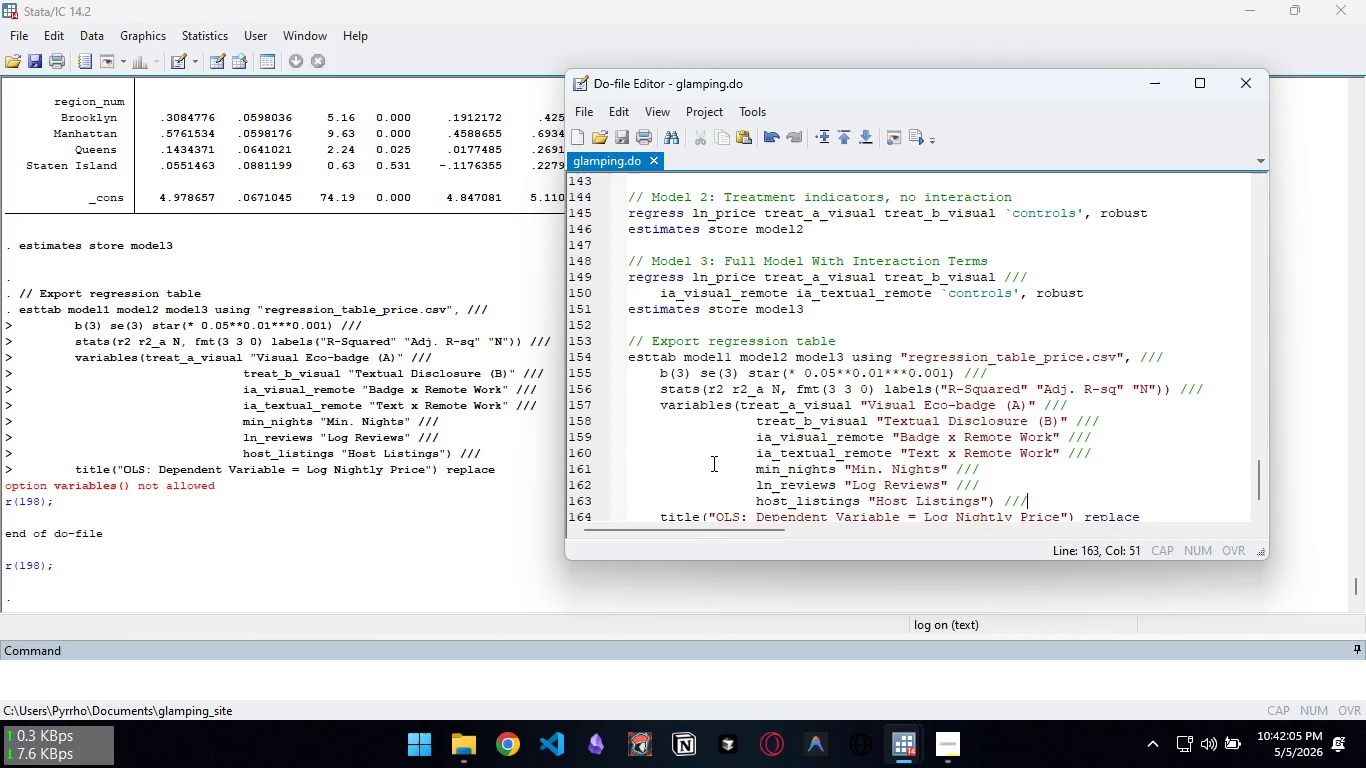 
scroll: coordinate [914, 449], scroll_direction: down, amount: 4.0
 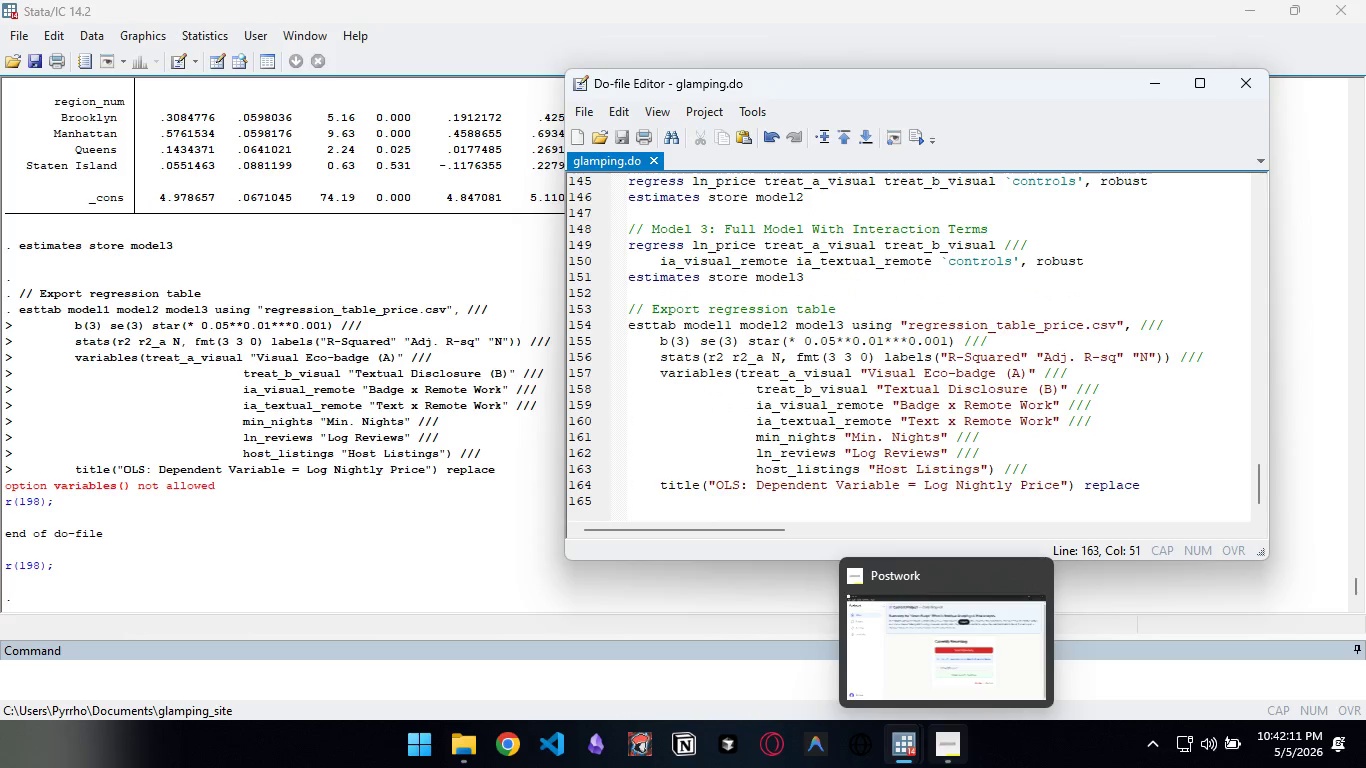 
left_click([948, 767])